 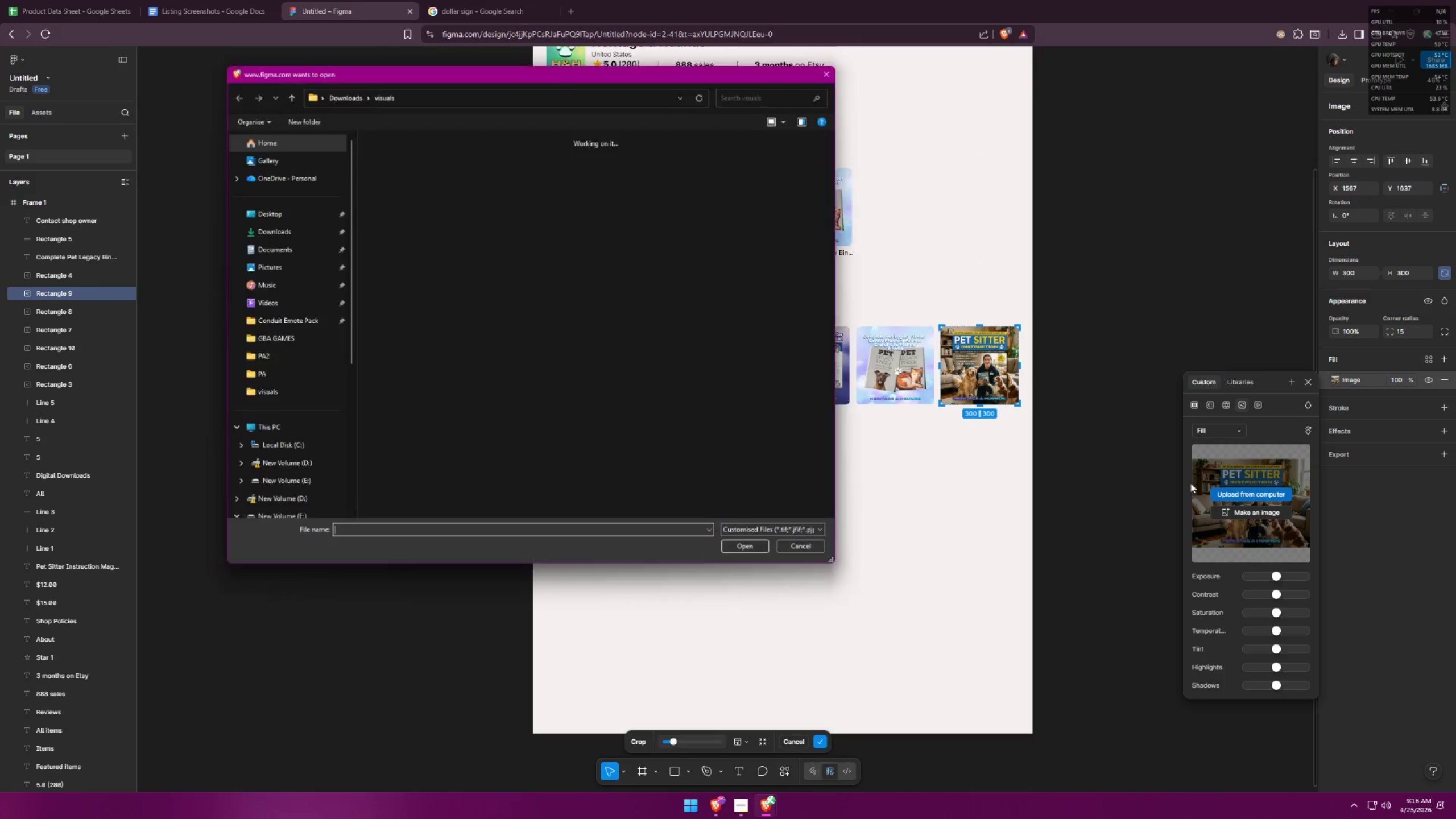 
double_click([595, 279])
 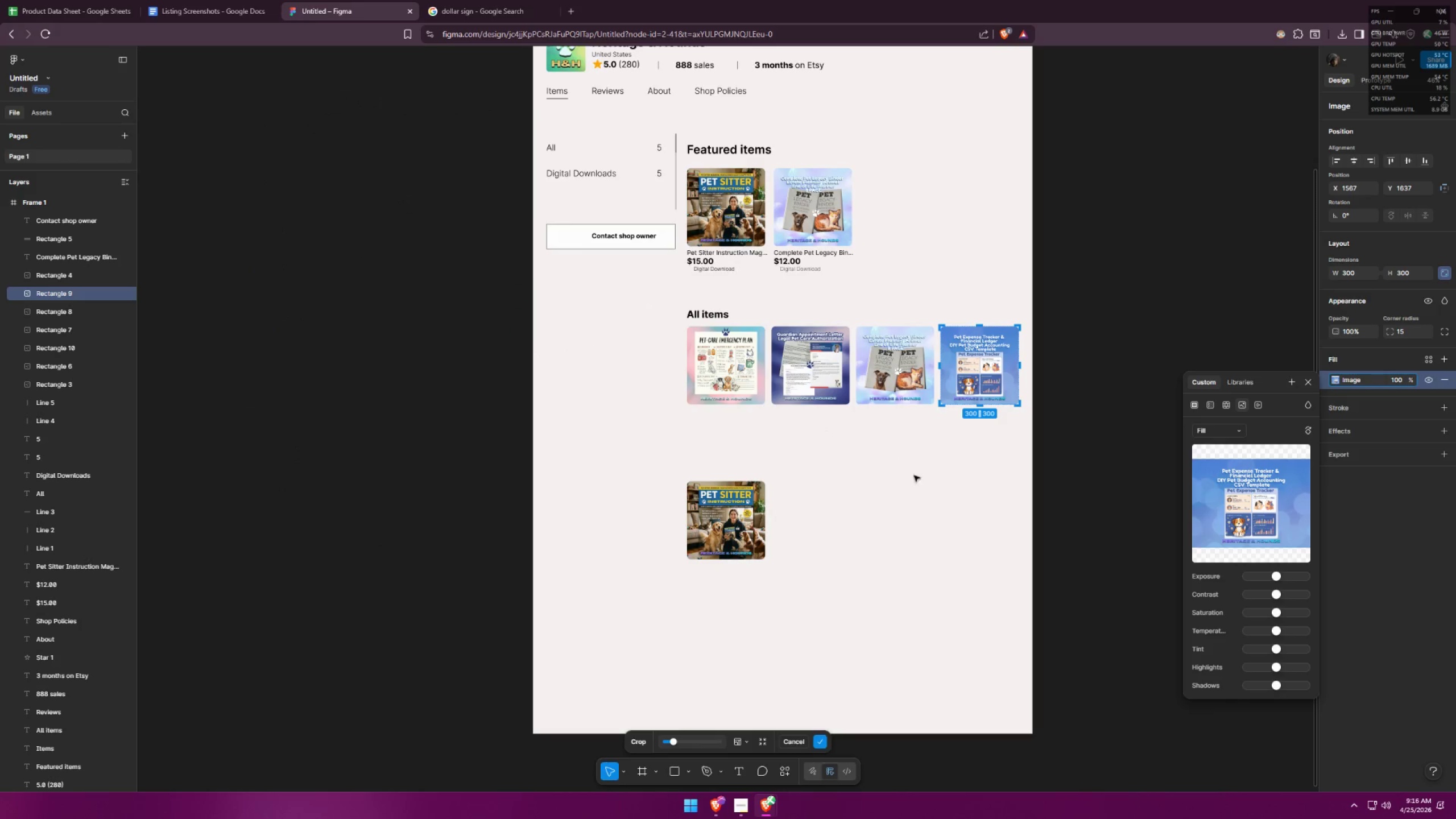 
left_click([924, 482])
 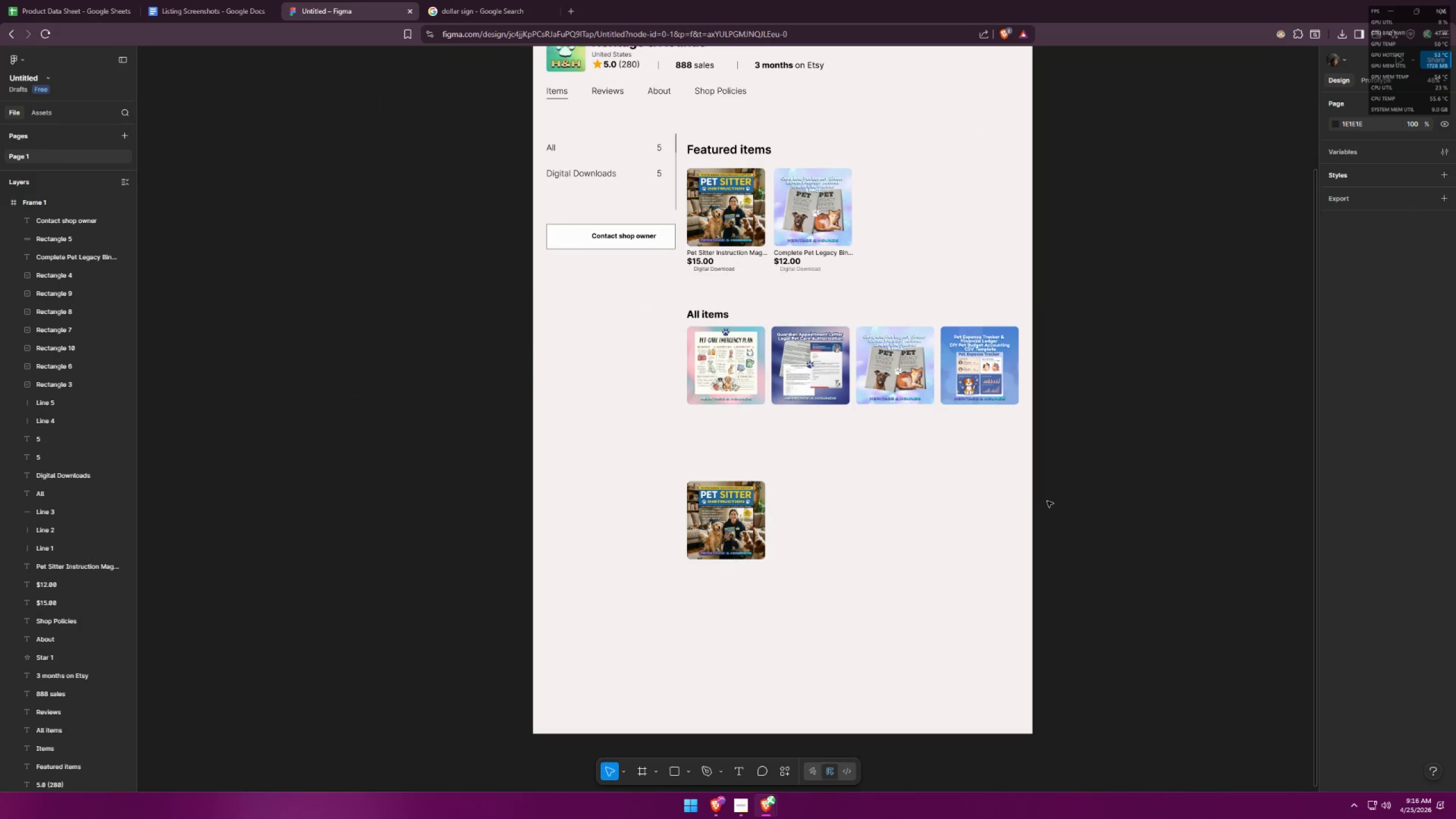 
scroll: coordinate [1068, 470], scroll_direction: up, amount: 5.0
 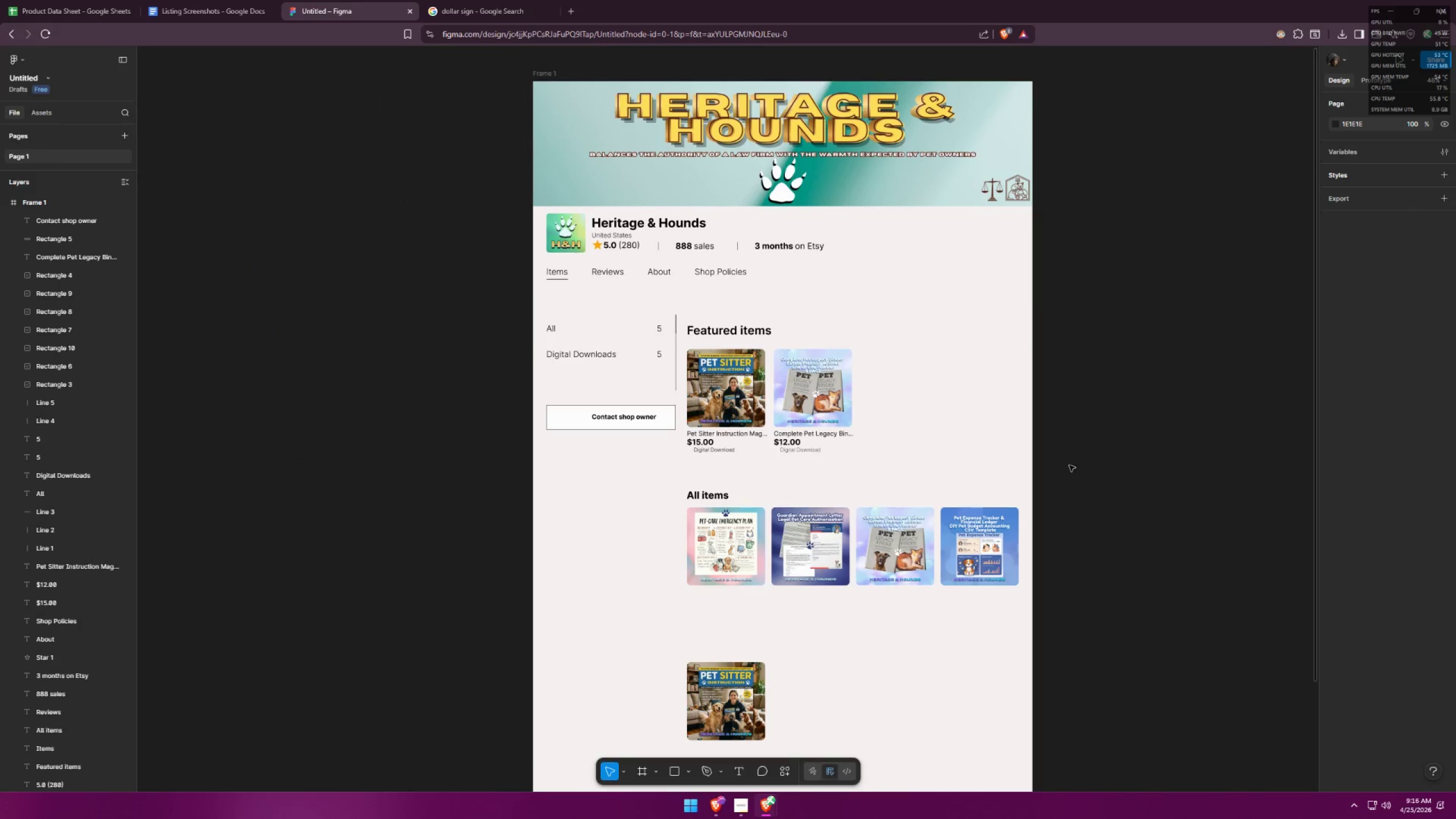 
scroll: coordinate [1073, 466], scroll_direction: down, amount: 5.0
 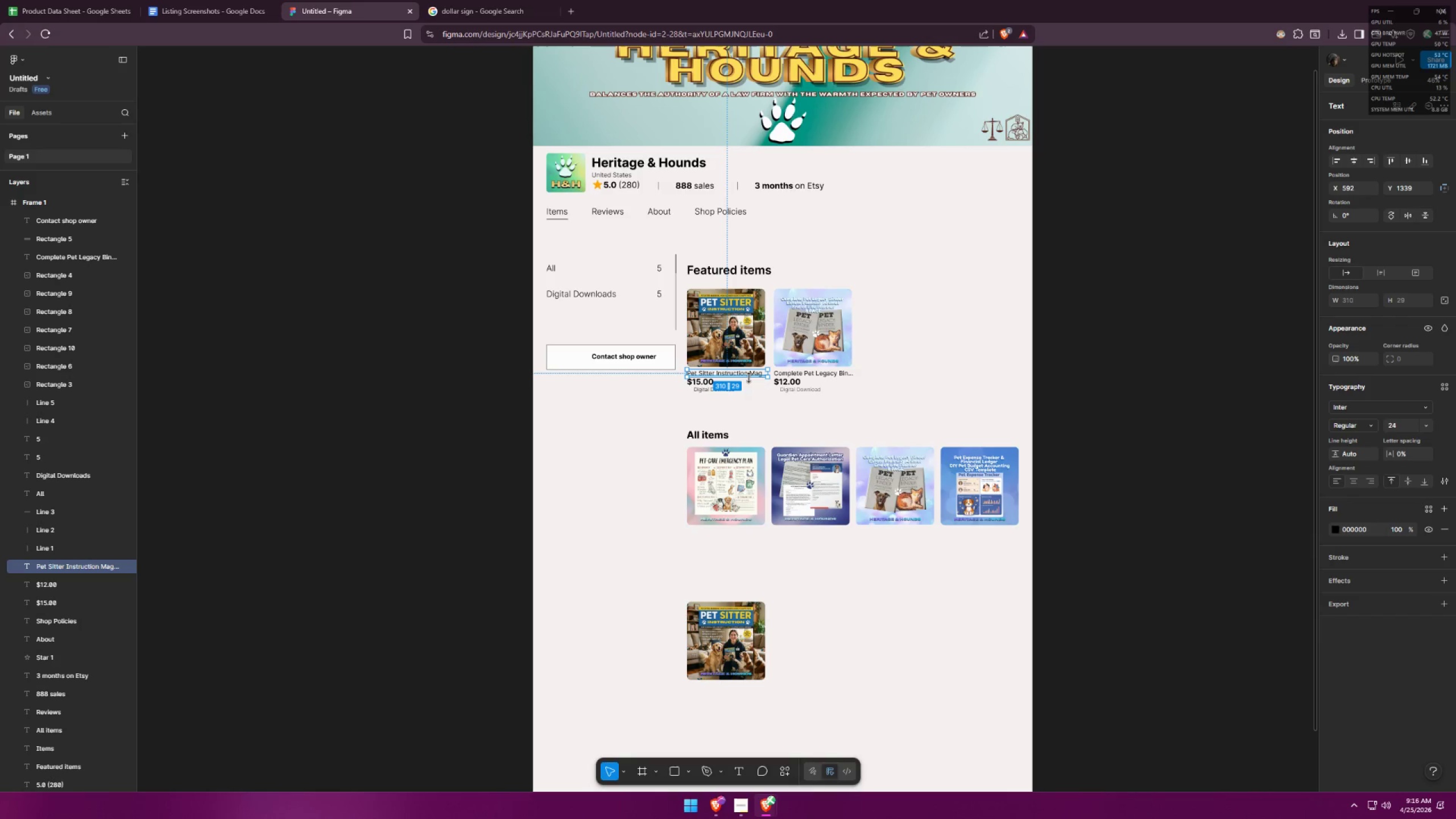 
wait(5.8)
 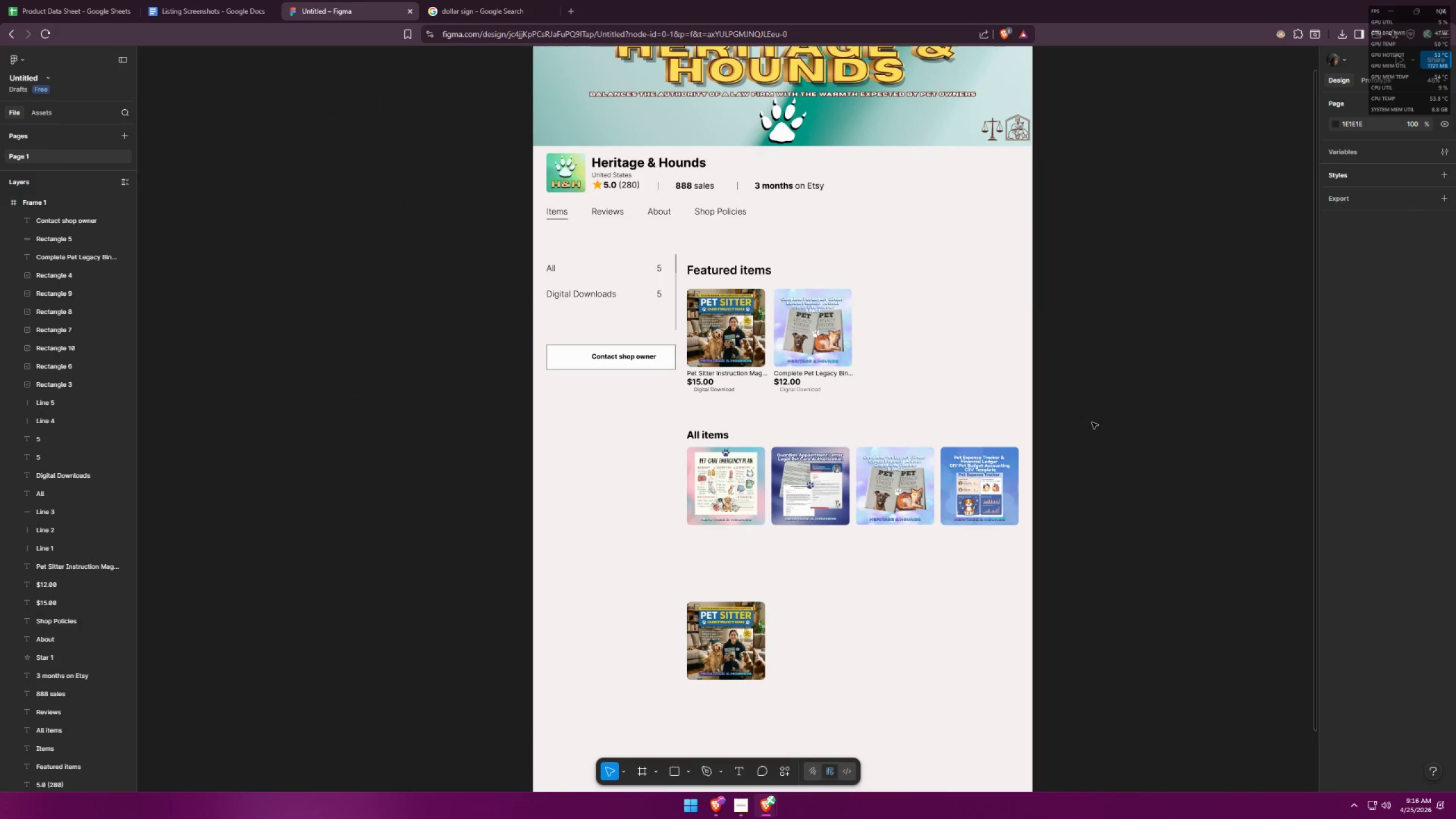 
left_click([693, 535])
 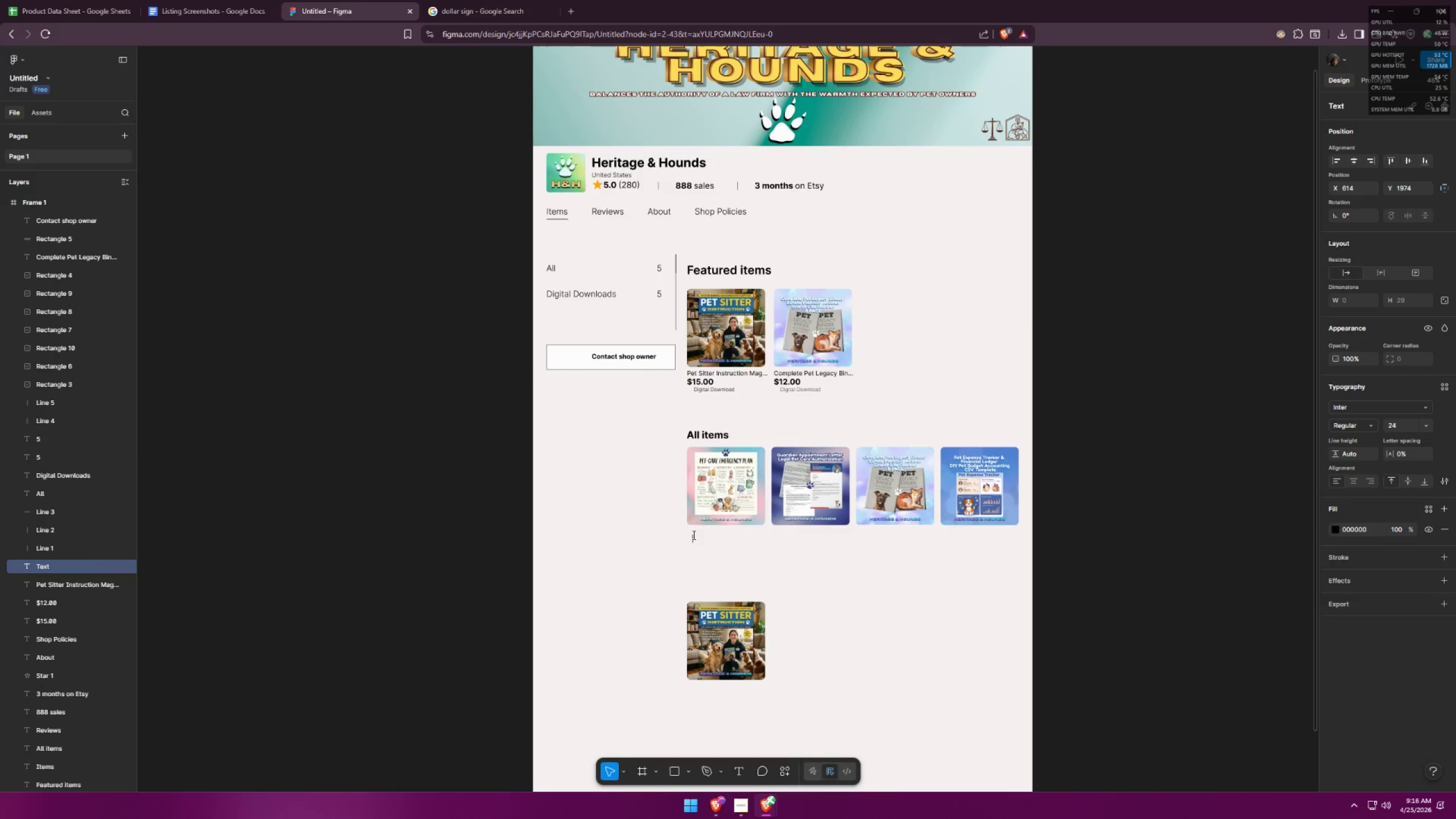 
key(Alt+AltLeft)
 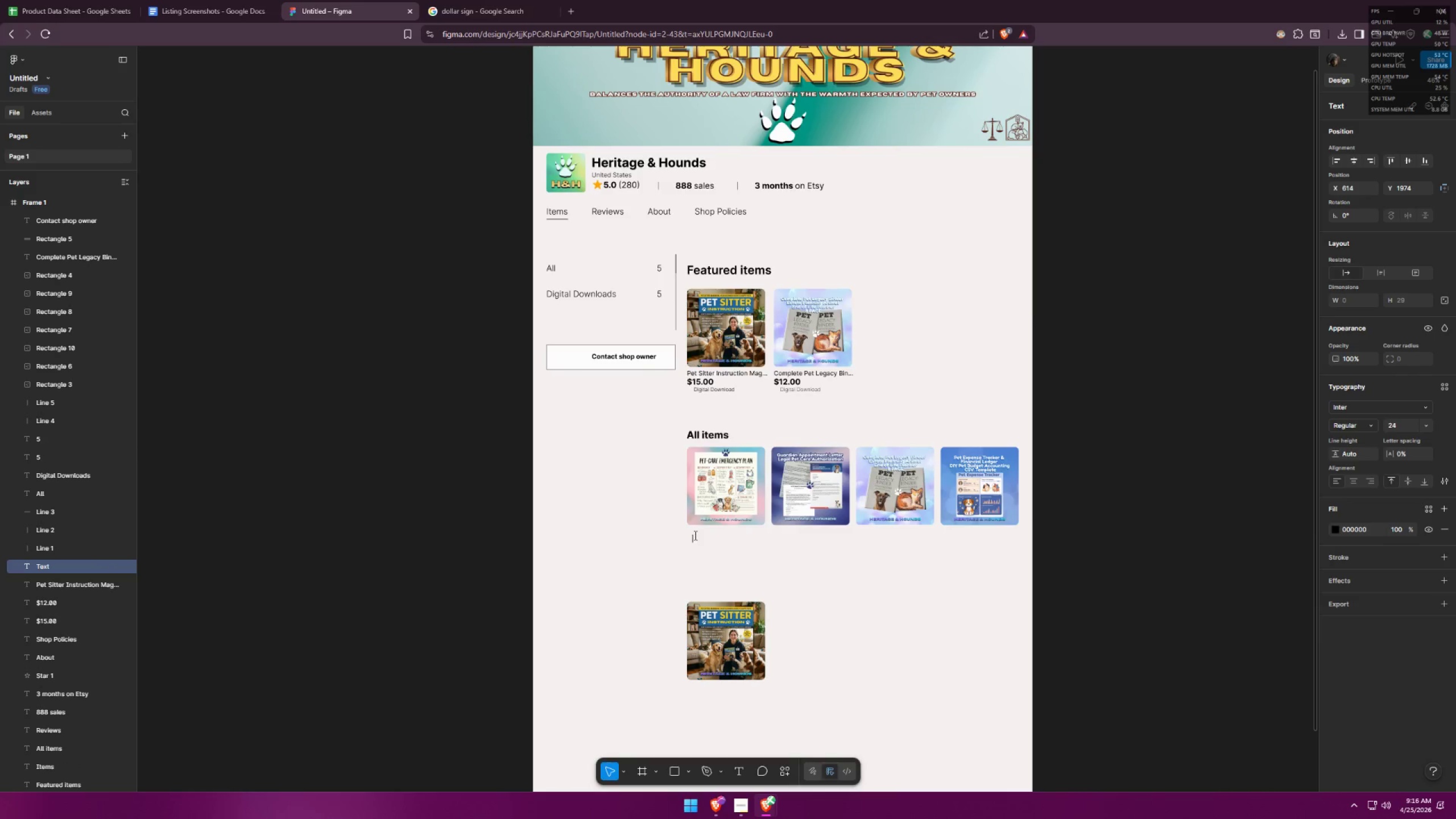 
key(Alt+Tab)
 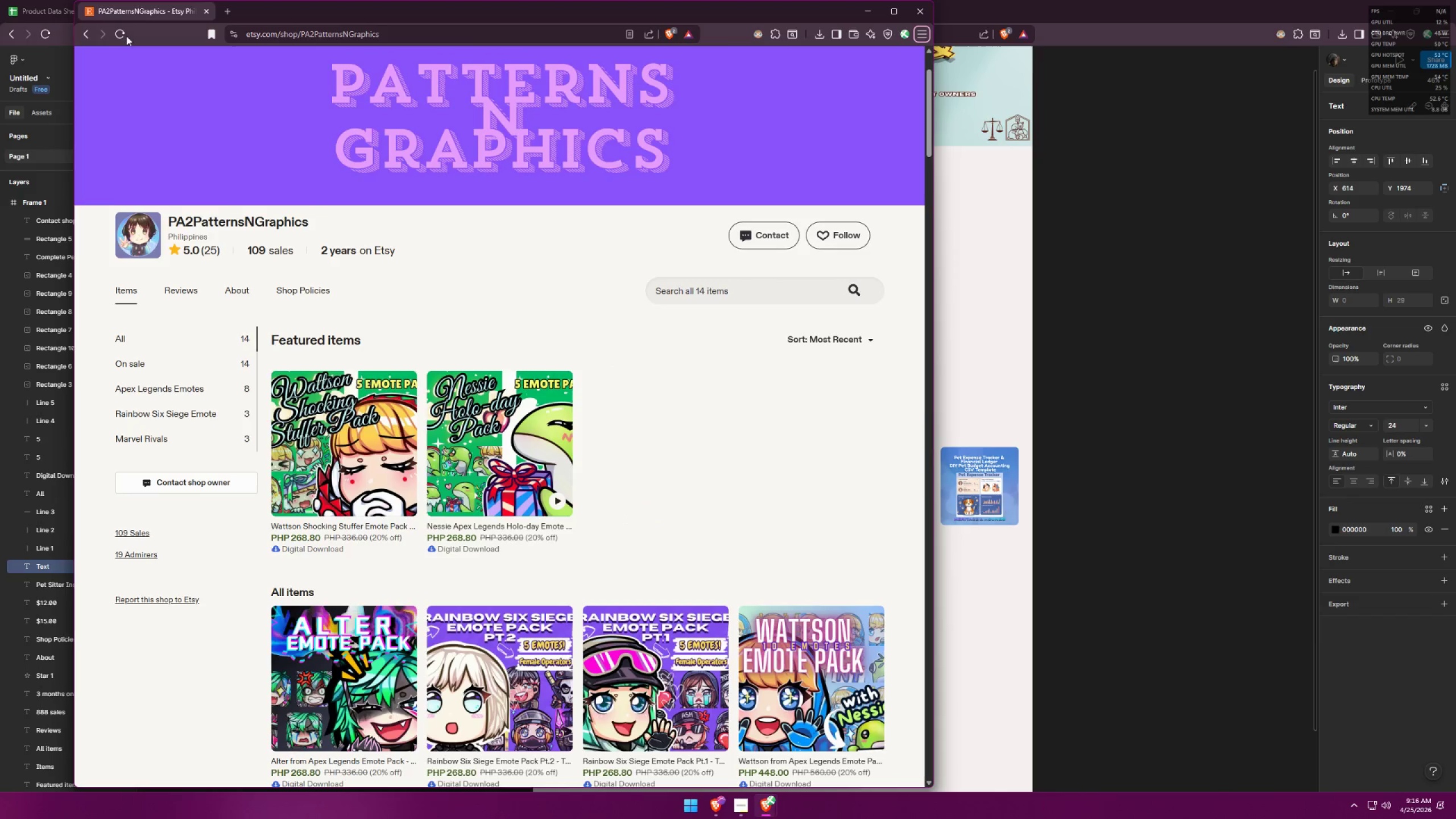 
left_click([52, 11])
 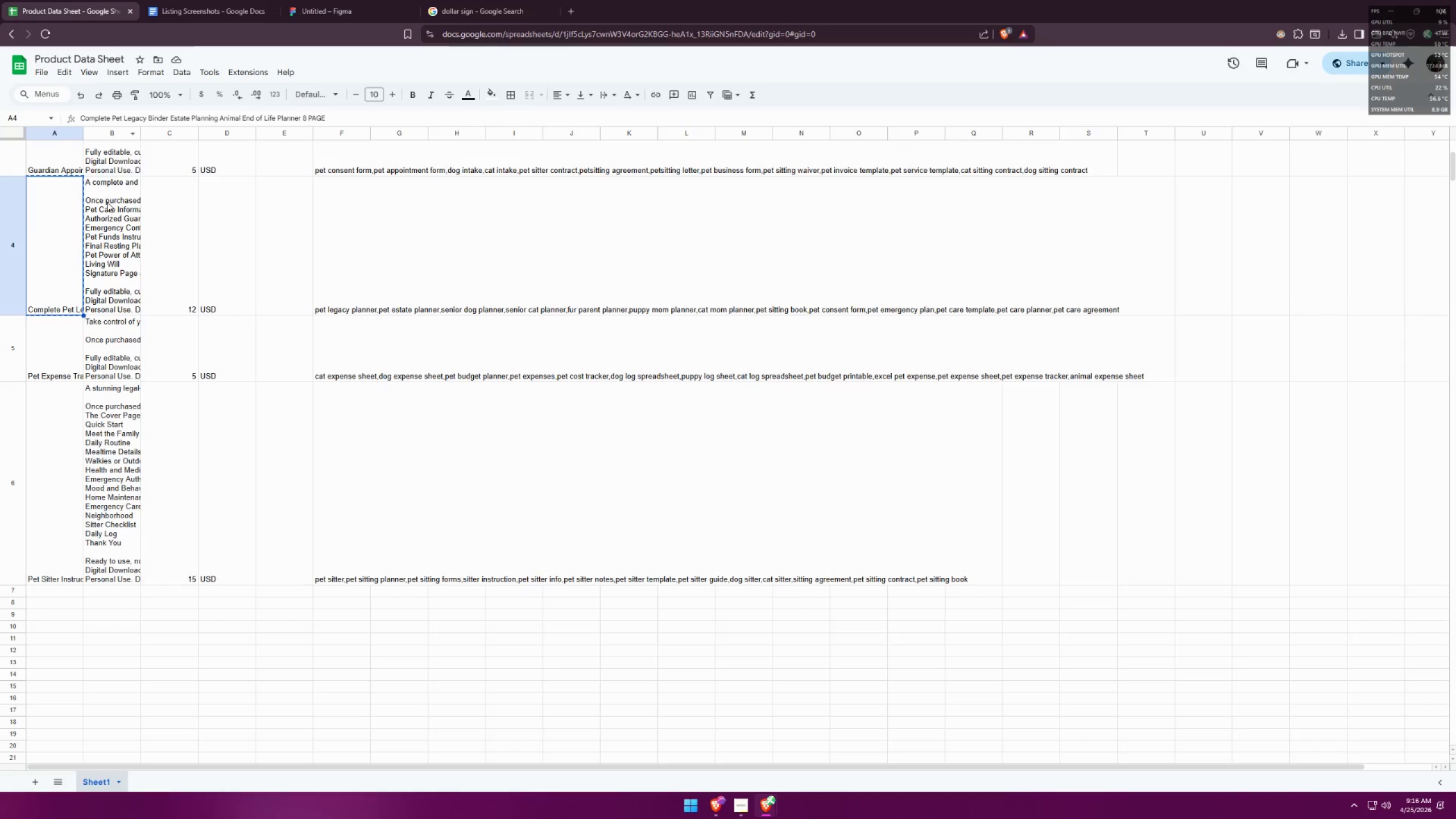 
left_click([56, 196])
 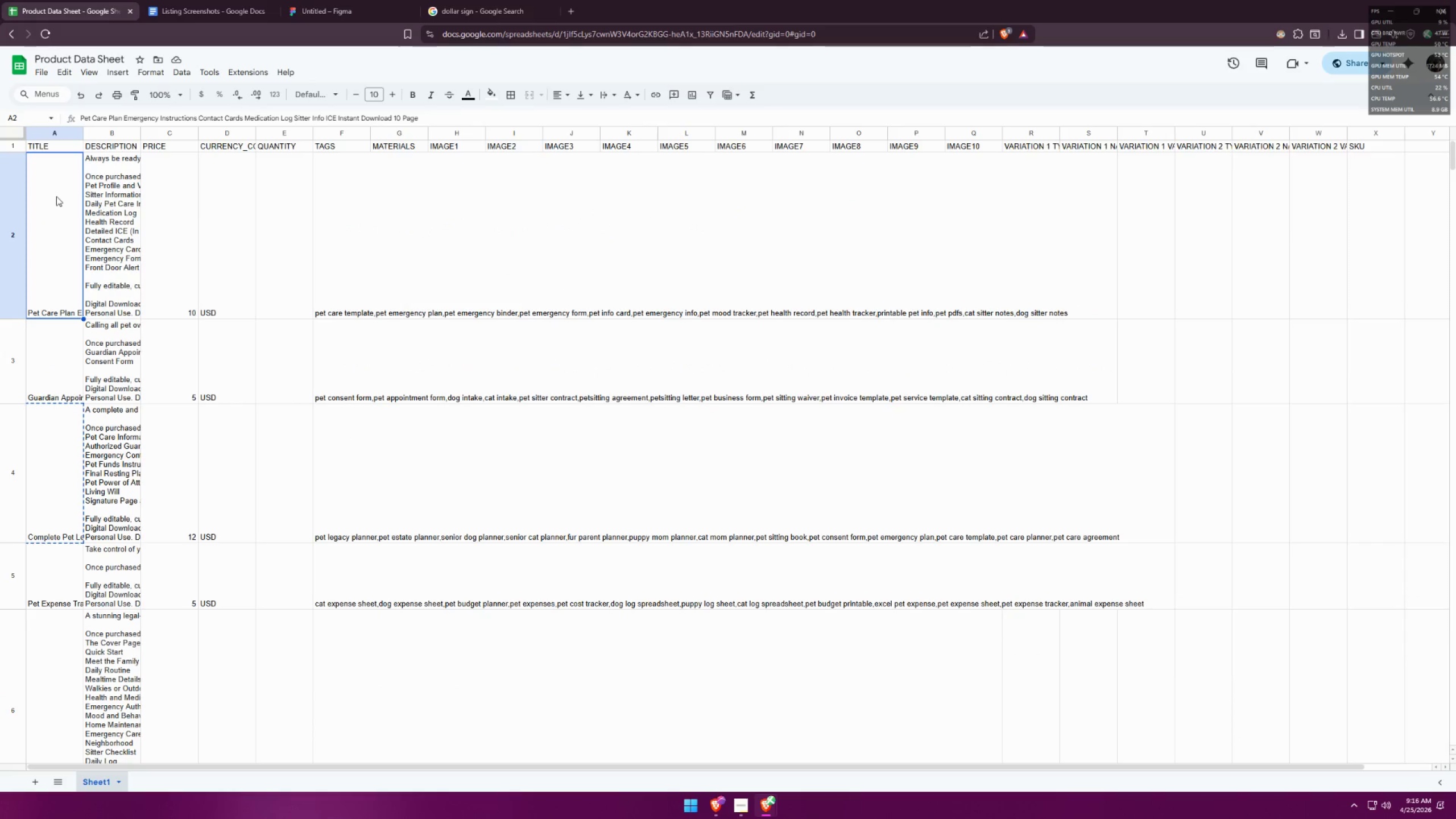 
scroll: coordinate [80, 209], scroll_direction: up, amount: 10.0
 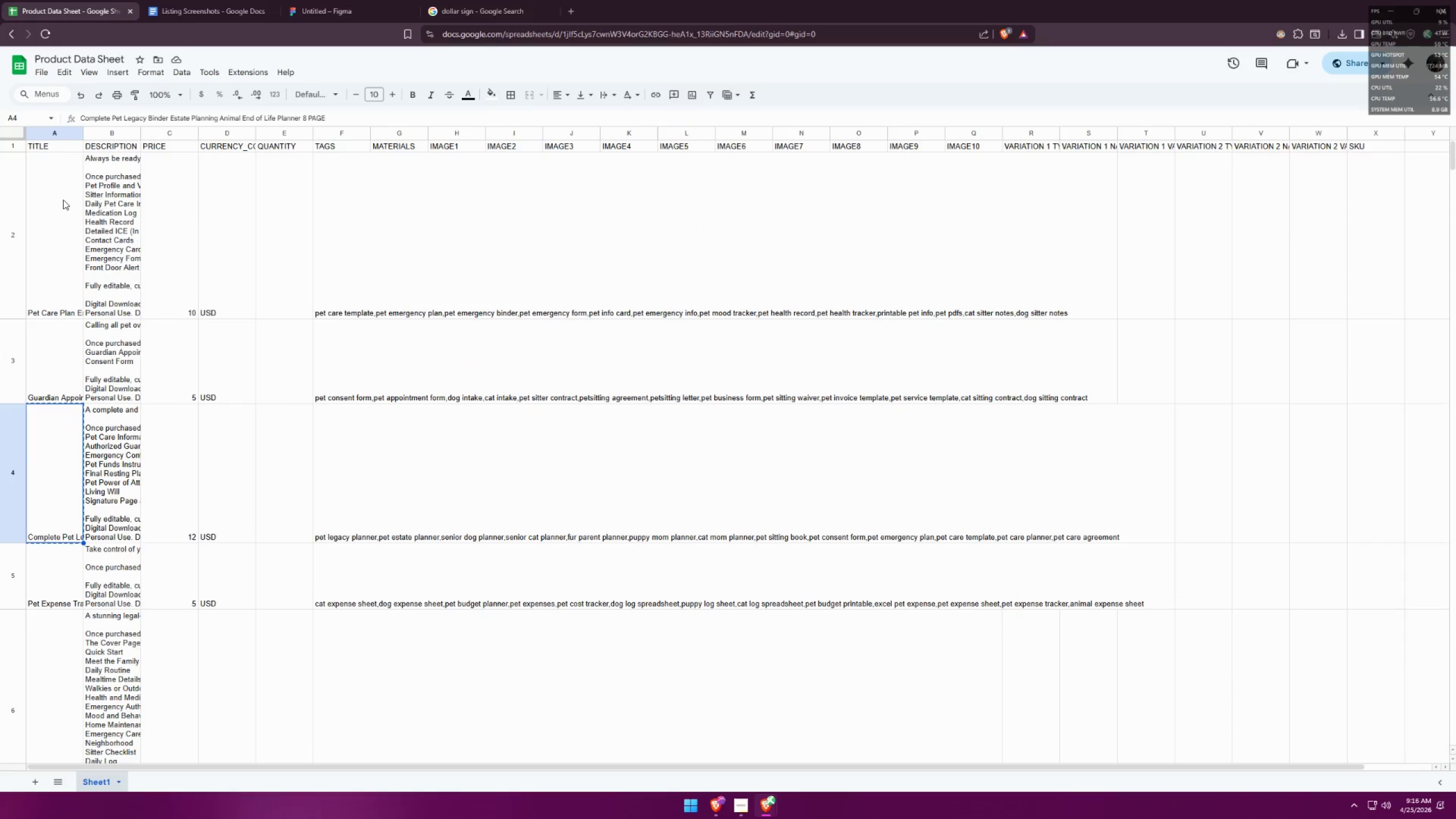 
key(Control+ControlLeft)
 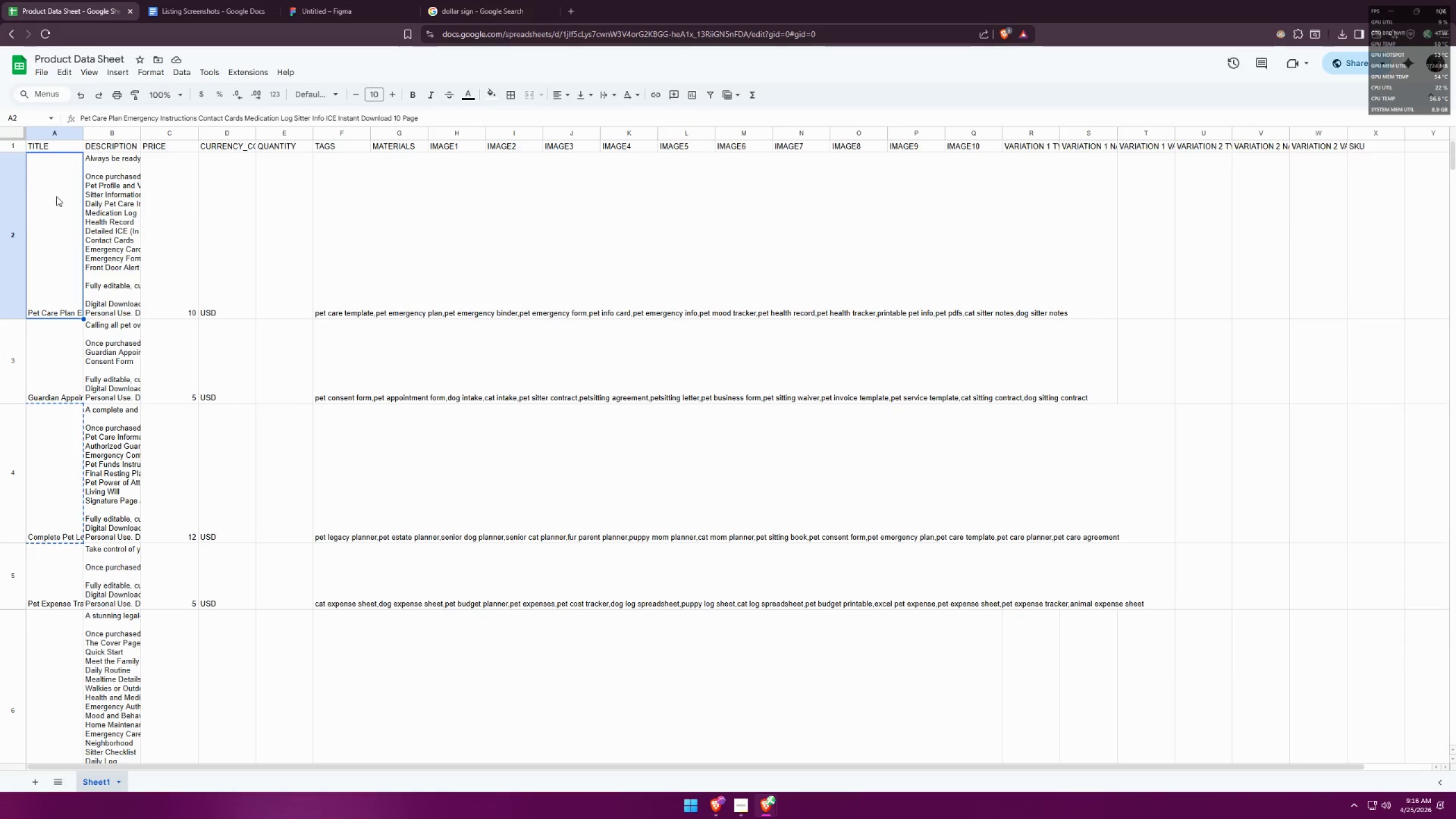 
key(Control+C)
 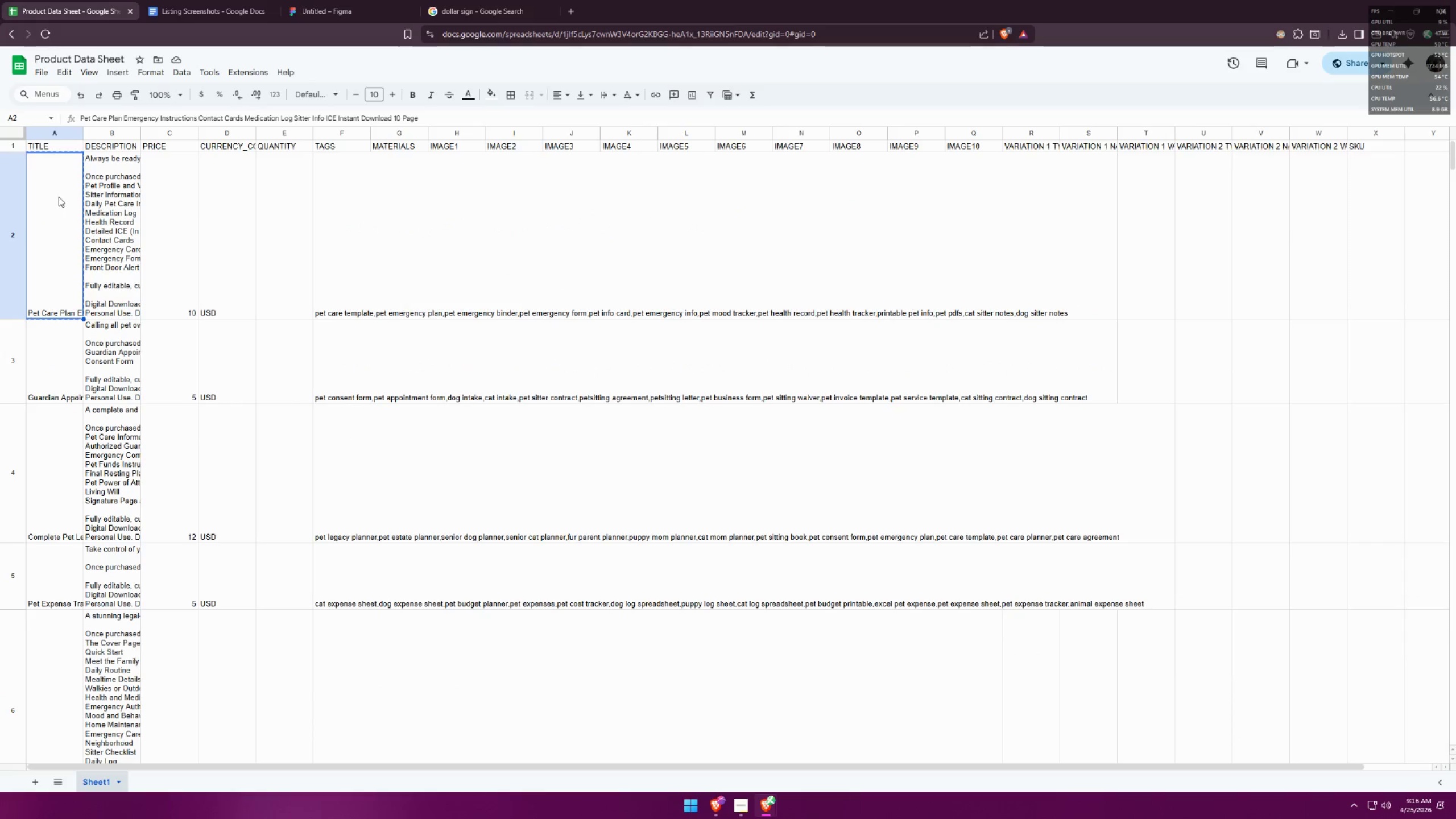 
key(Alt+AltLeft)
 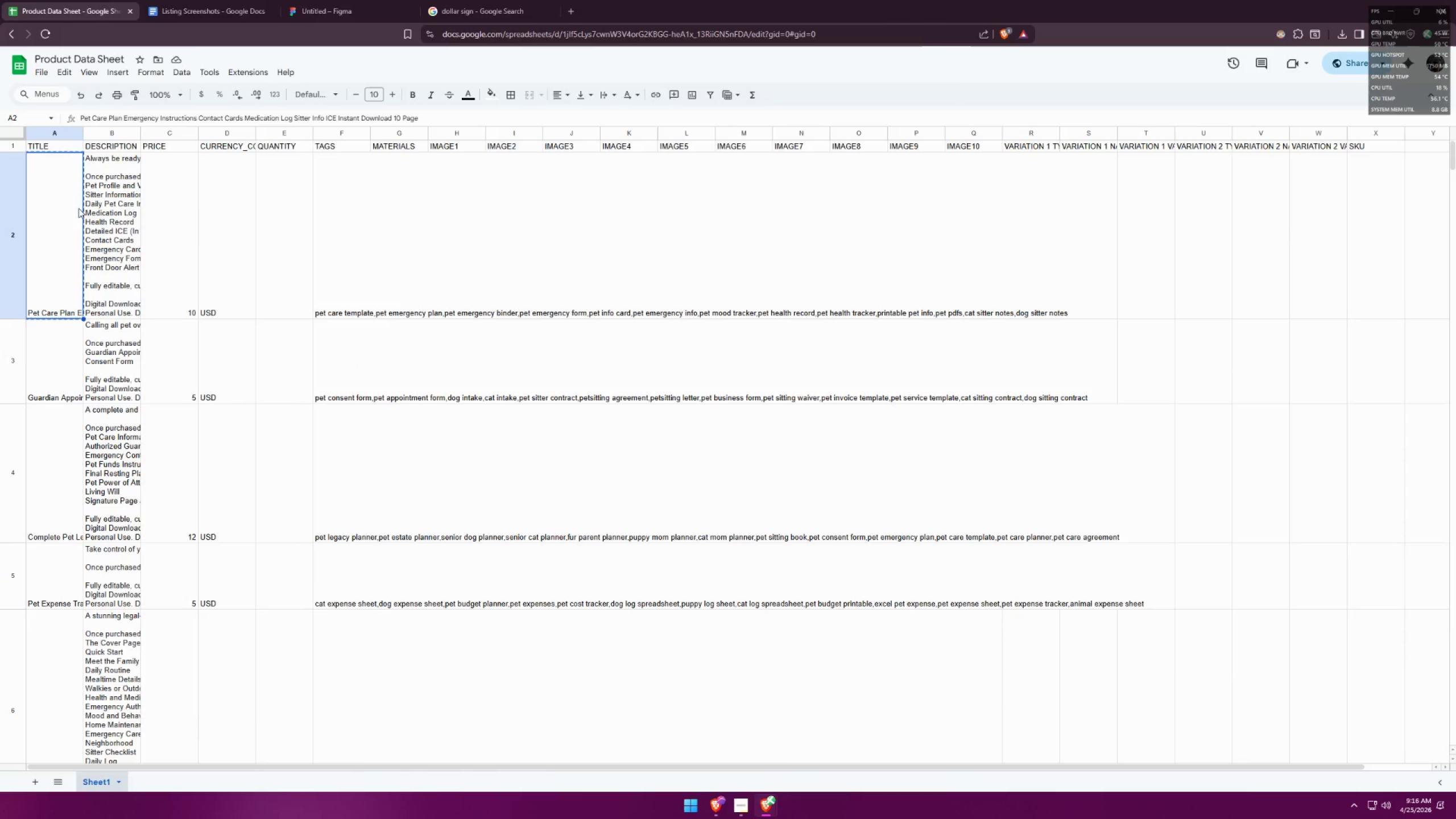 
key(Alt+Tab)
 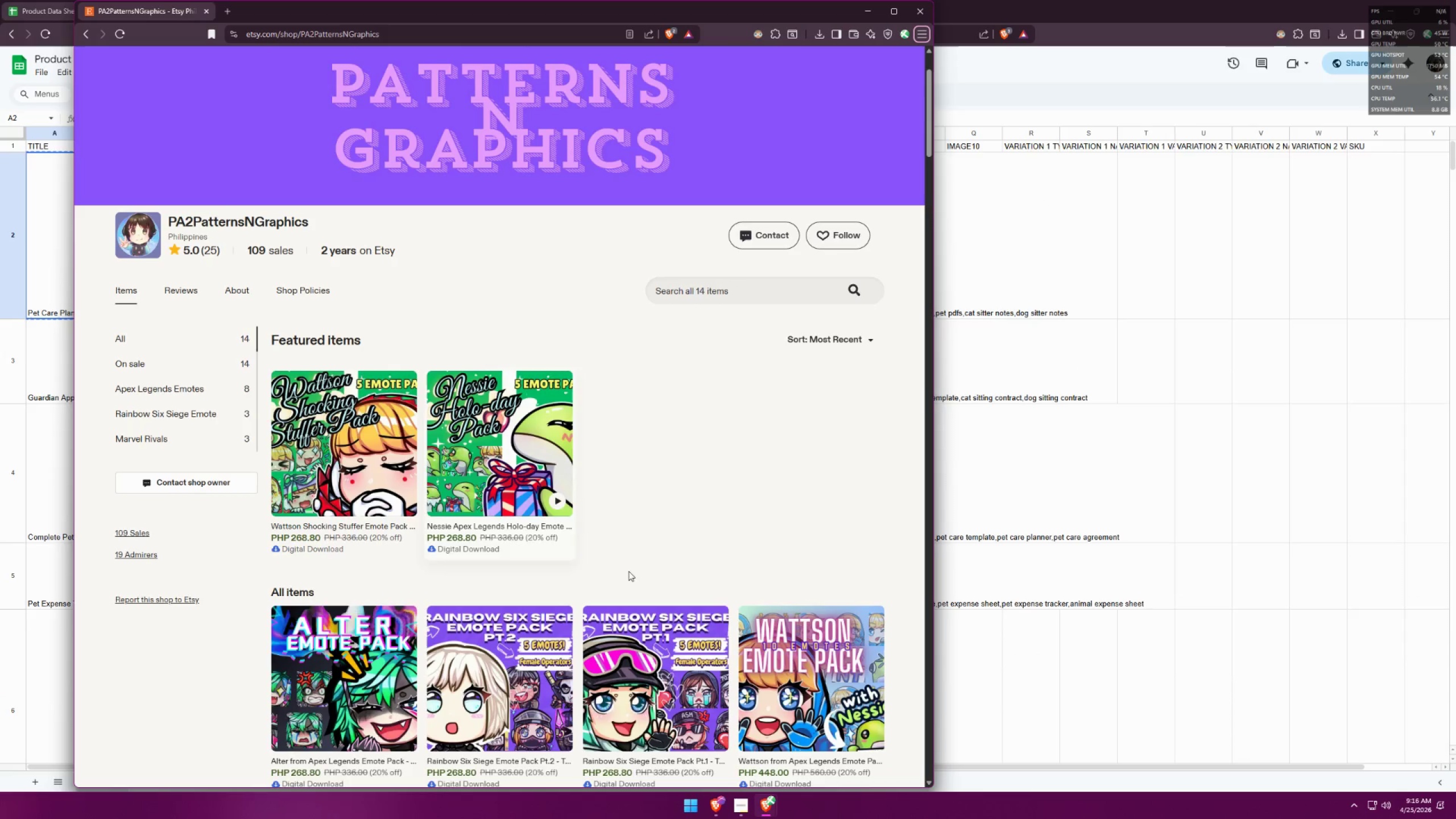 
key(Alt+AltLeft)
 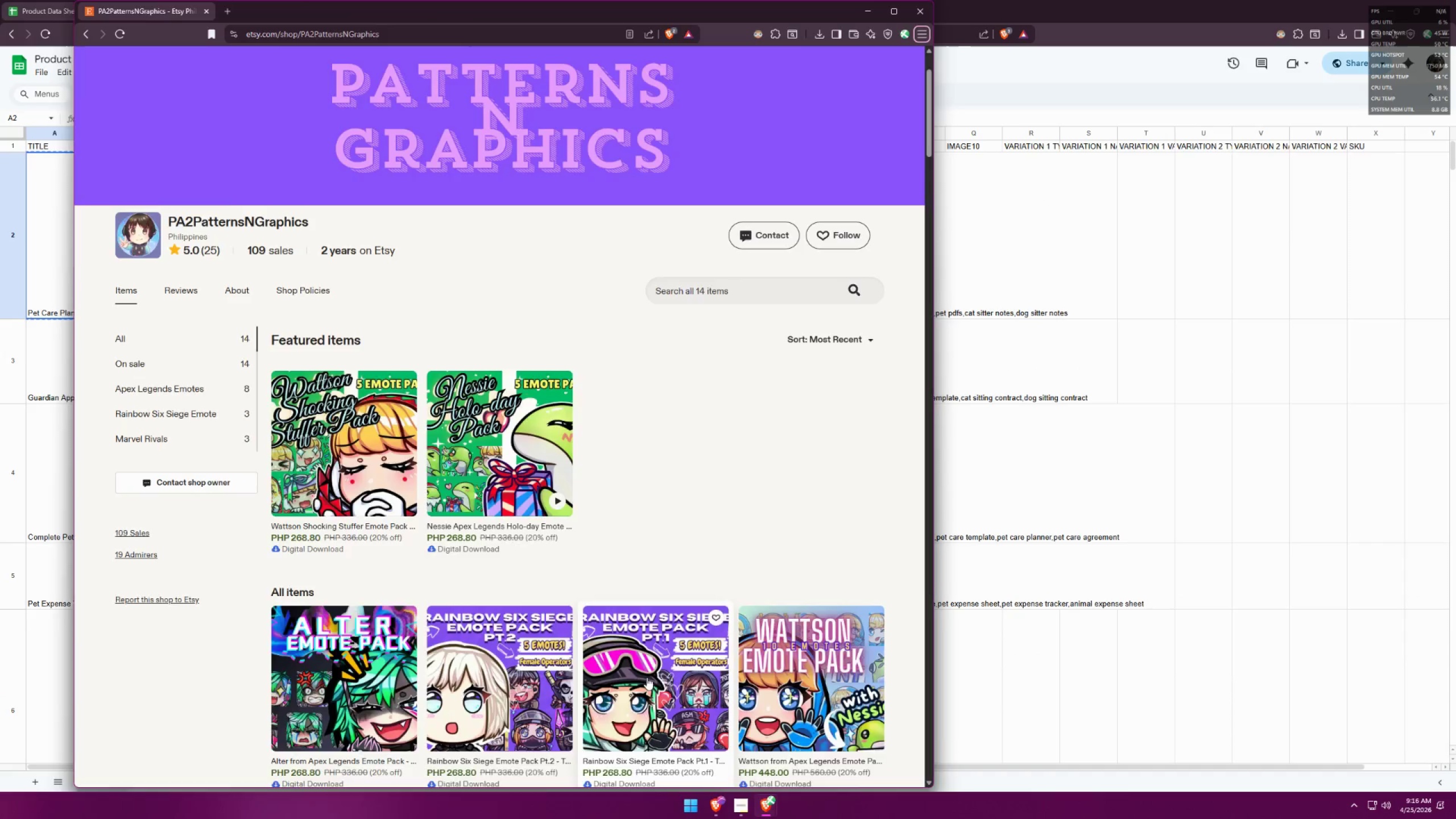 
key(Alt+Tab)
 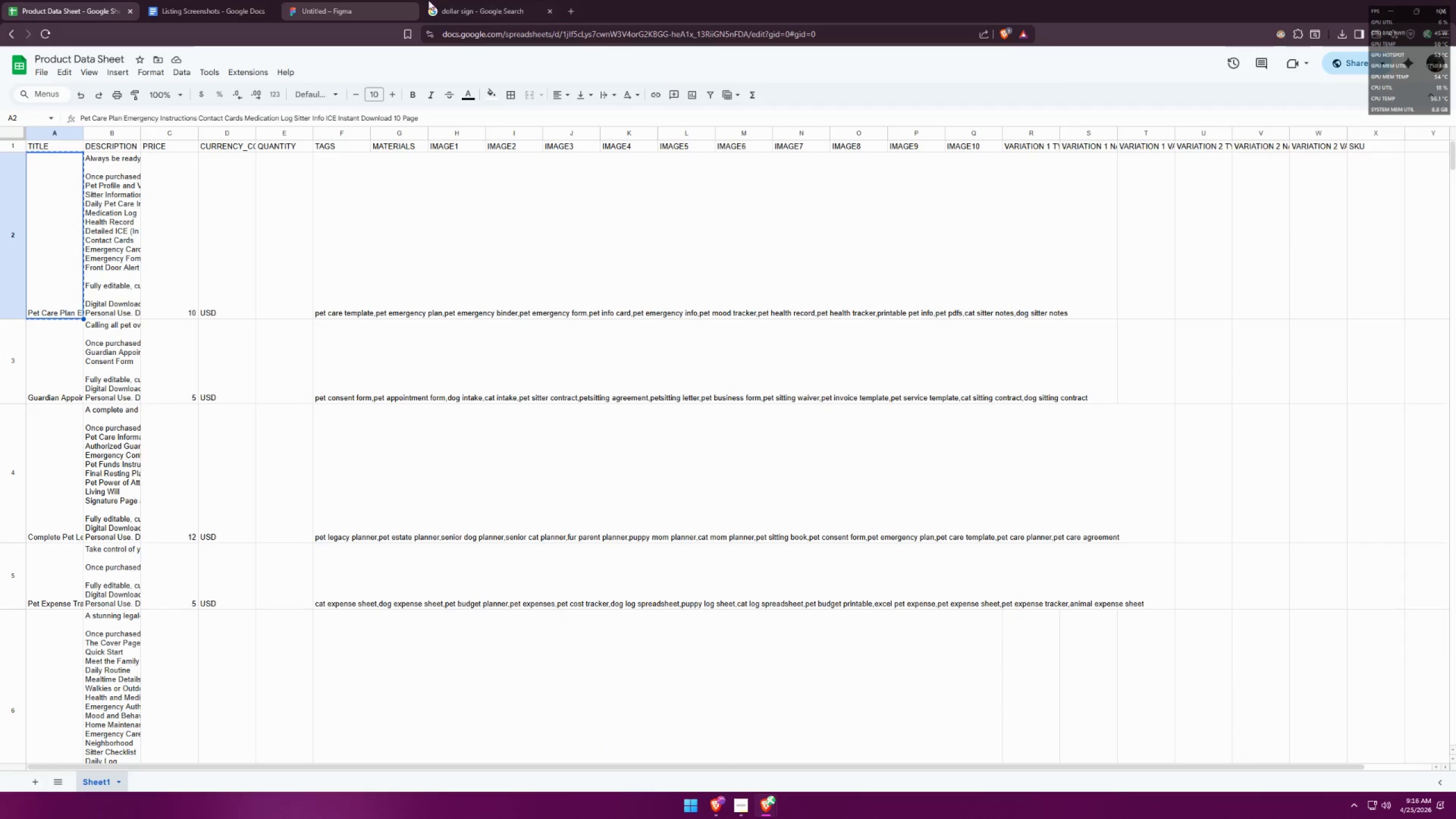 
left_click([363, 0])
 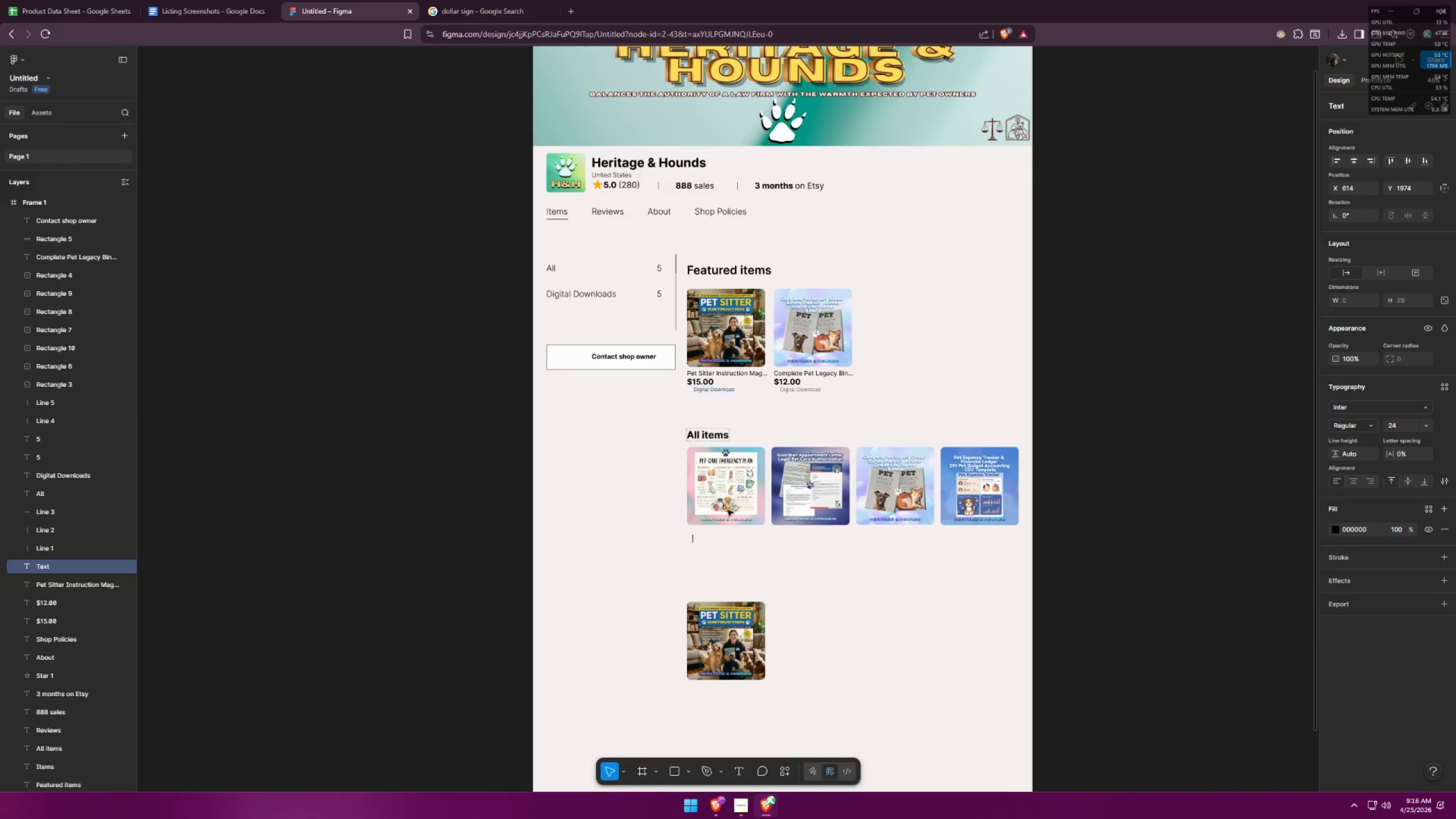 
key(Control+V)
 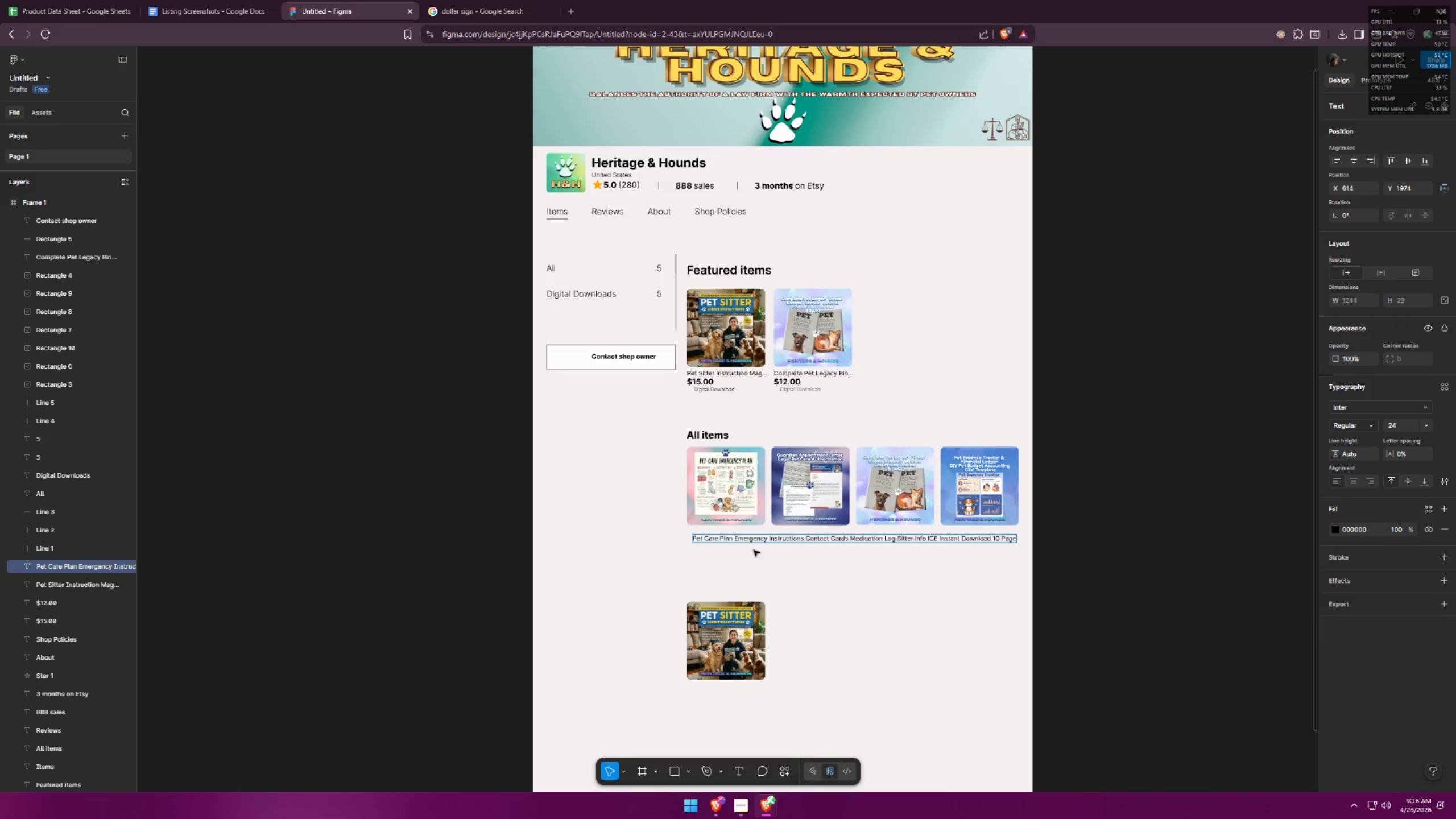 
hold_key(key=ControlLeft, duration=0.56)
scroll: coordinate [758, 556], scroll_direction: up, amount: 7.0
 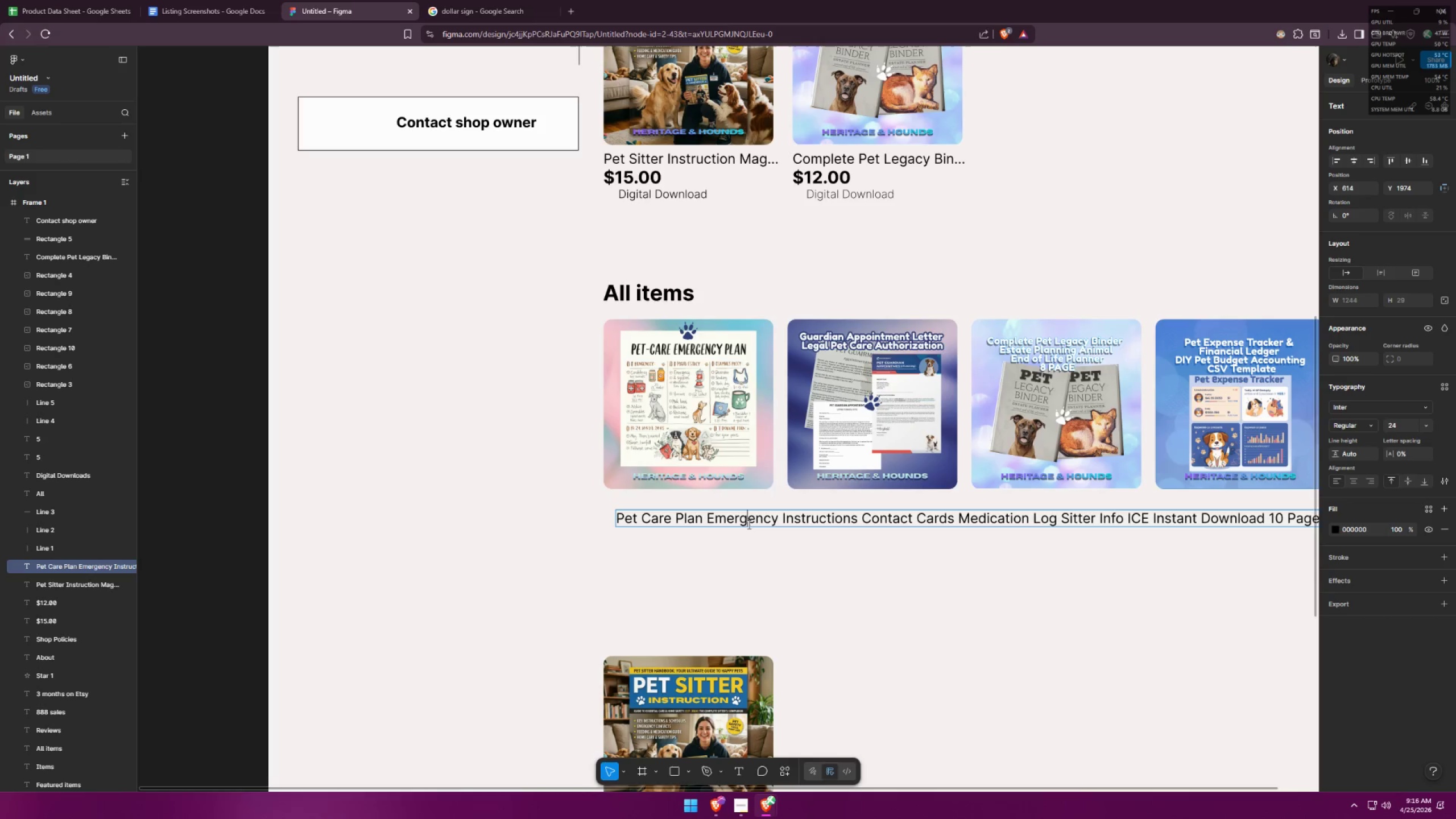 
left_click([776, 574])
 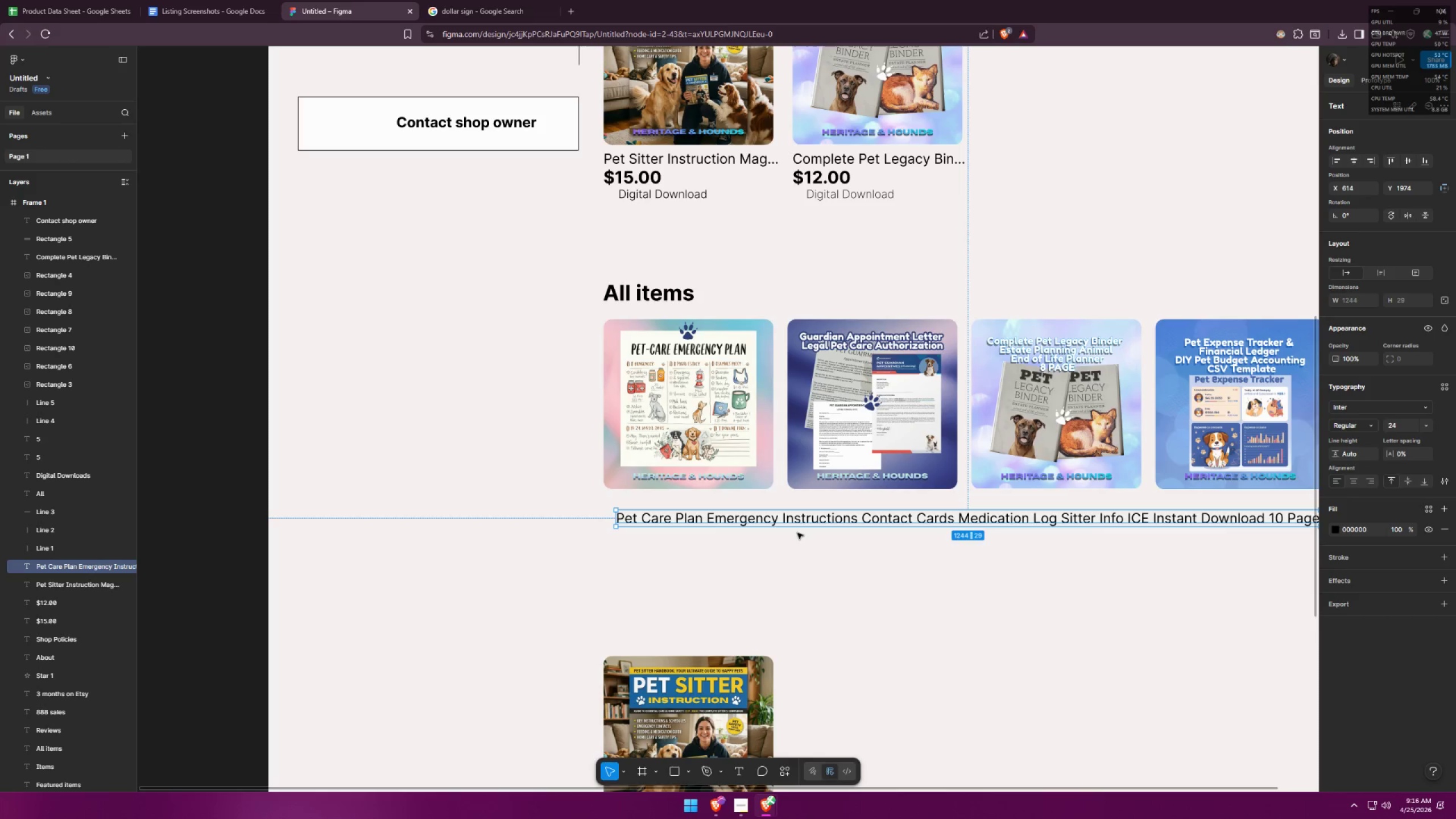 
left_click([793, 580])
 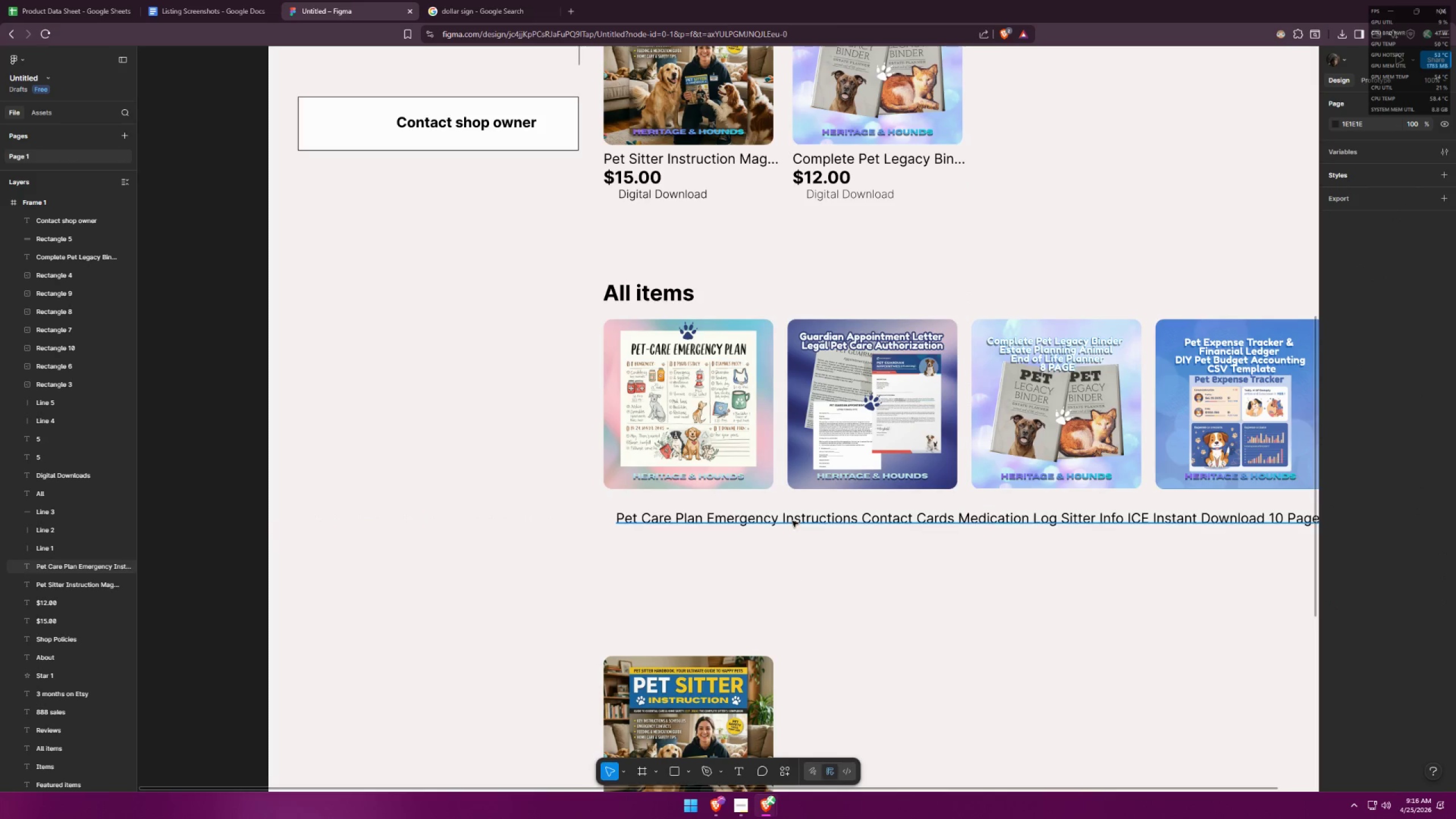 
left_click_drag(start_coordinate=[792, 521], to_coordinate=[780, 507])
 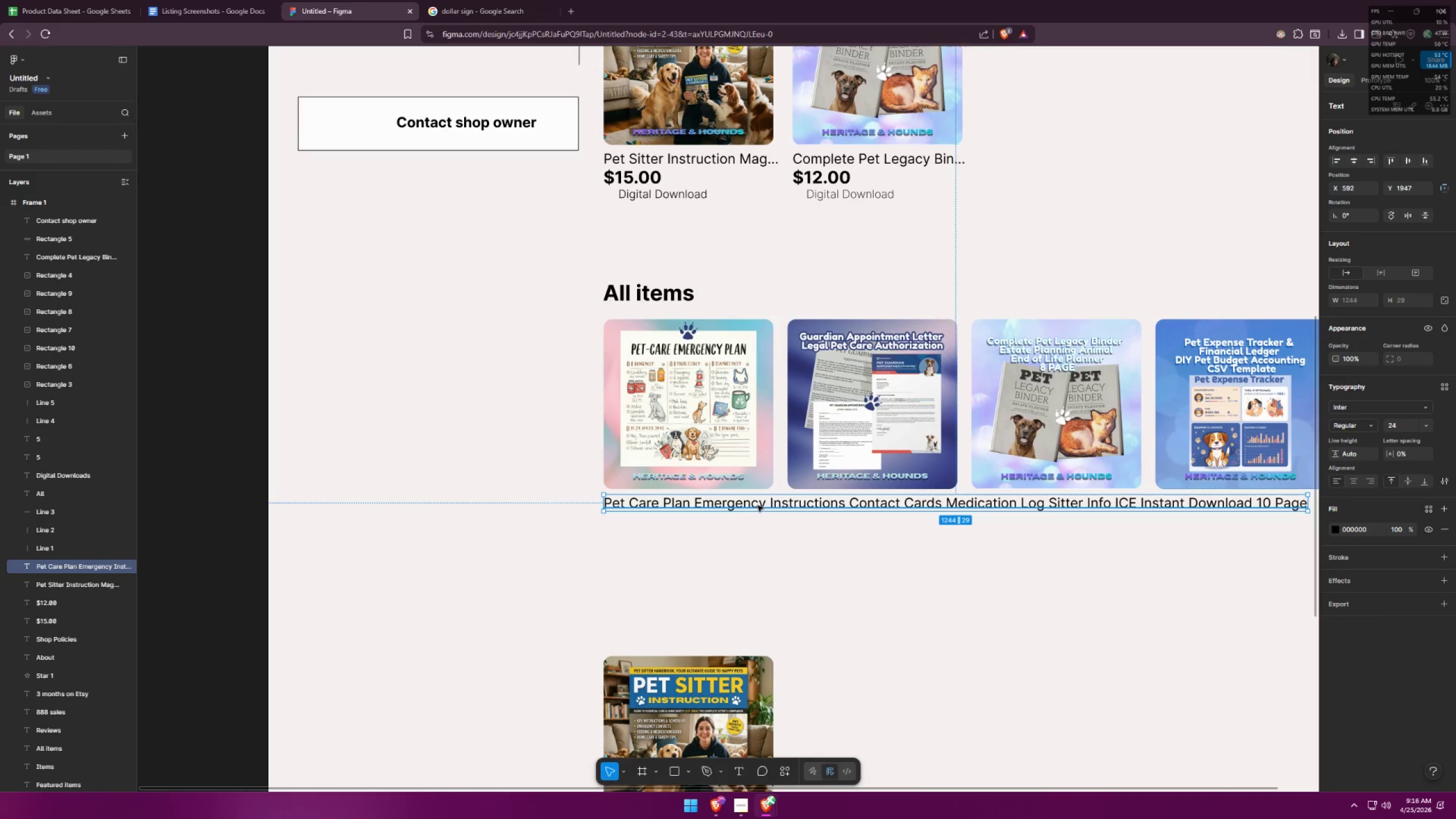 
double_click([758, 505])
 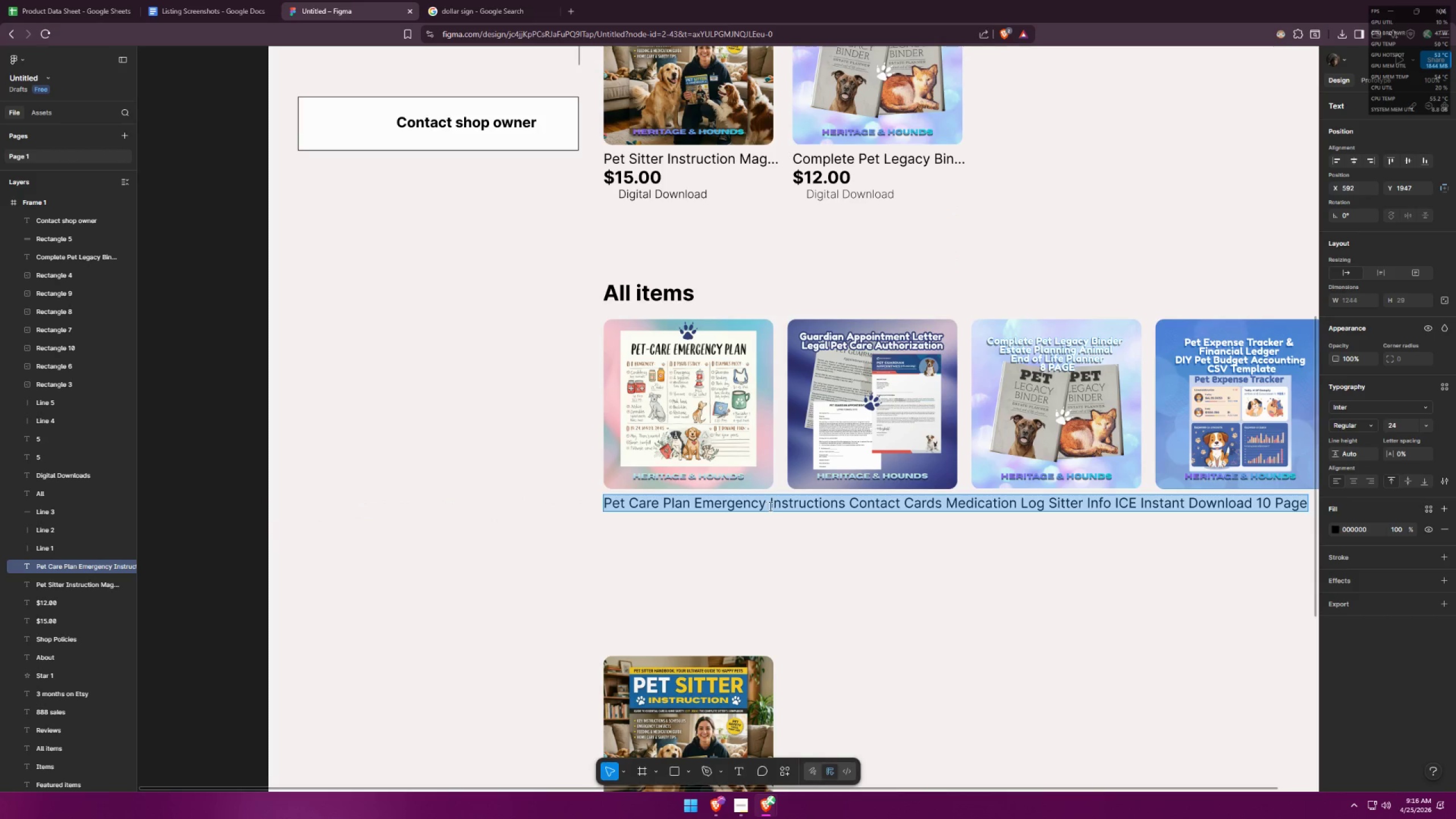 
triple_click([770, 506])
 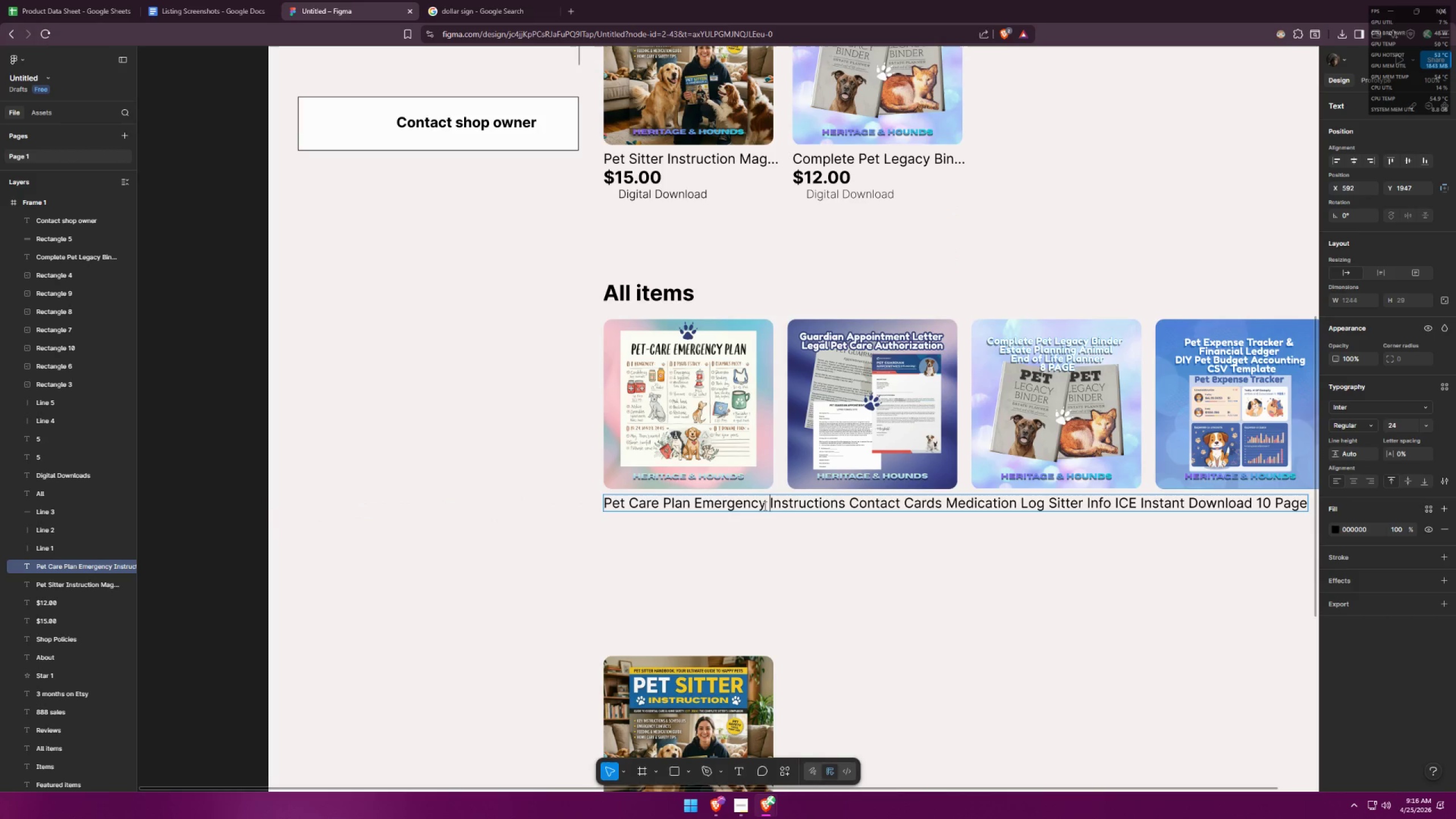 
left_click_drag(start_coordinate=[764, 506], to_coordinate=[1455, 540])
 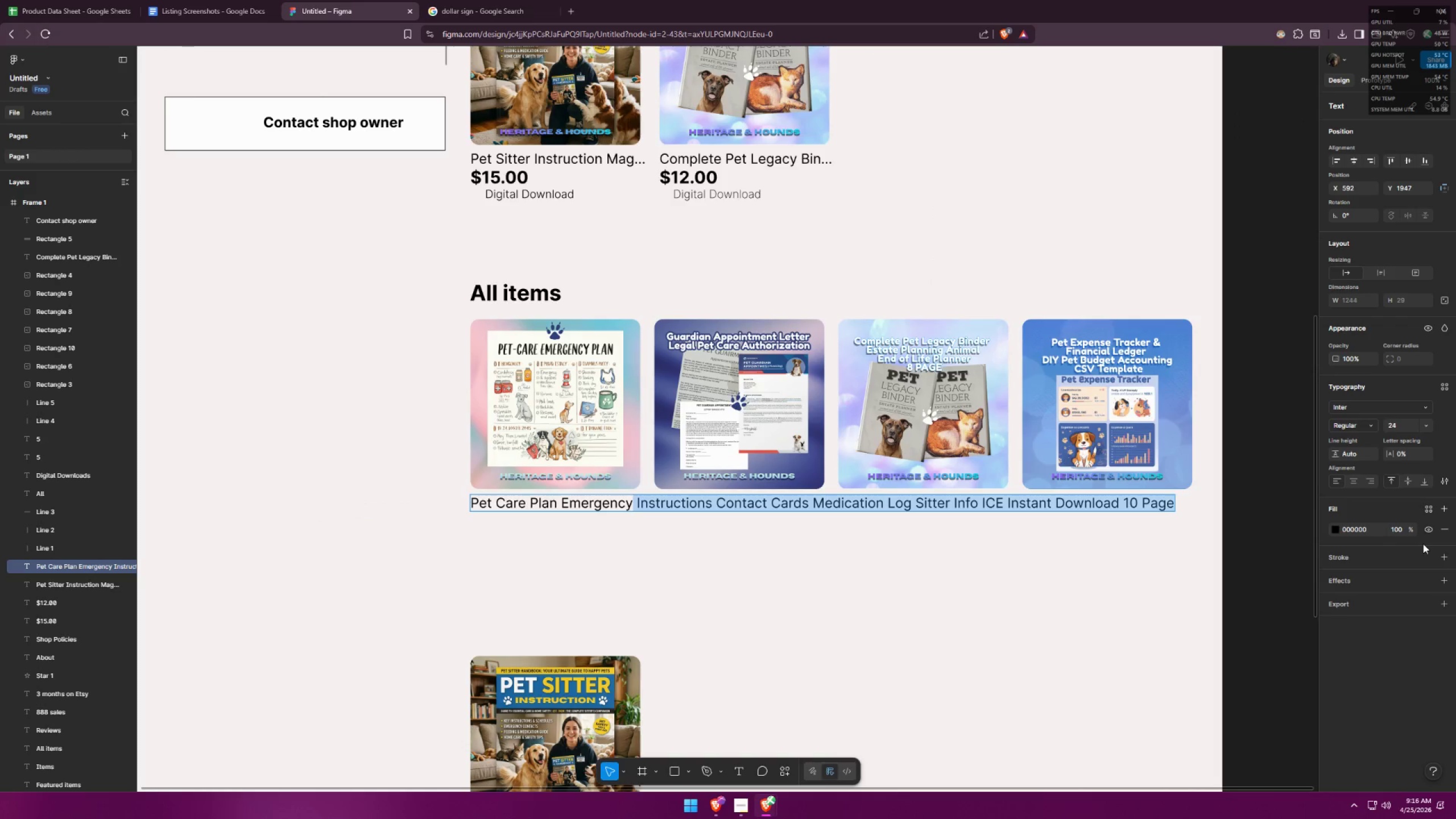 
key(Backspace)
 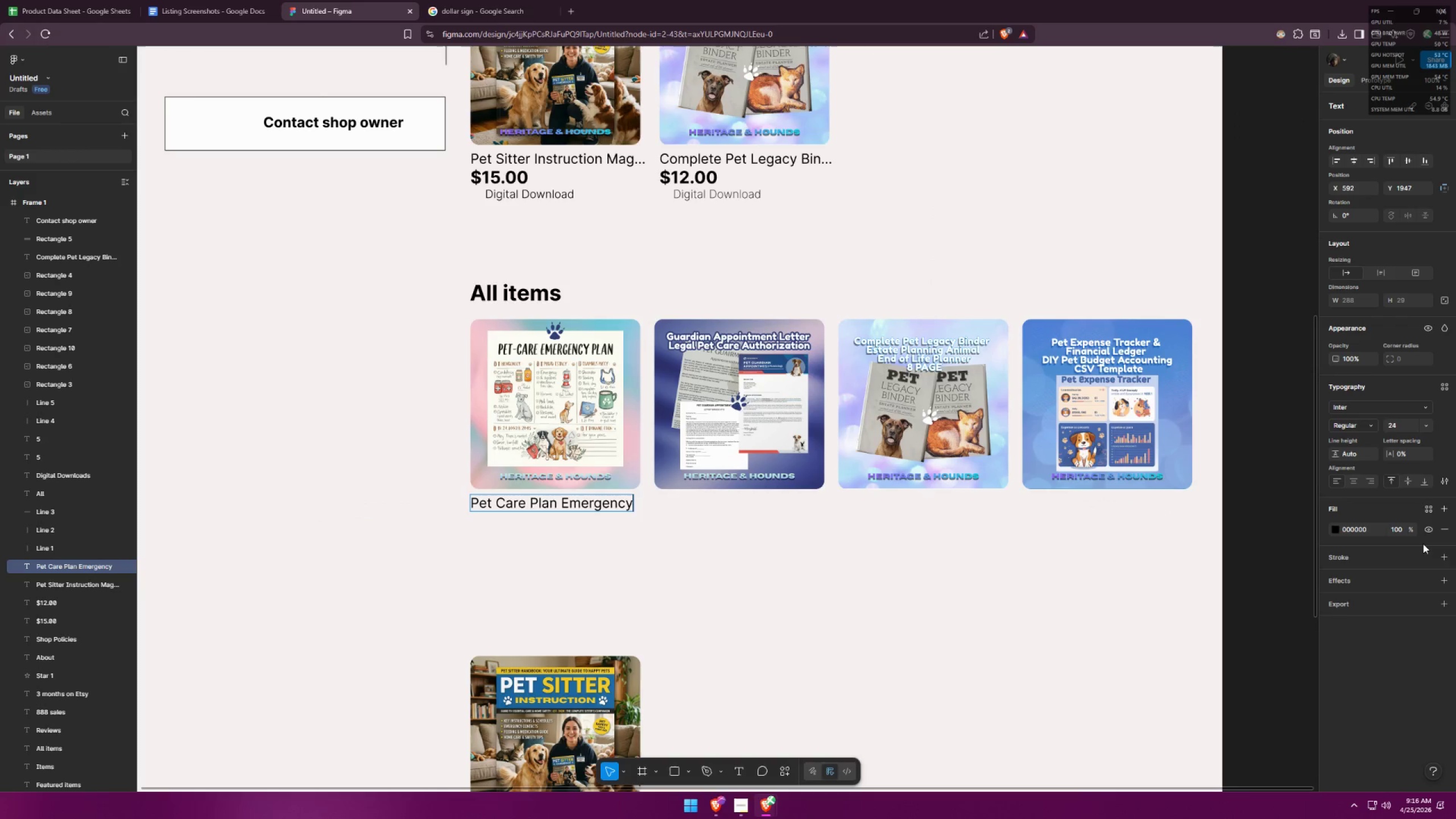 
key(Period)
 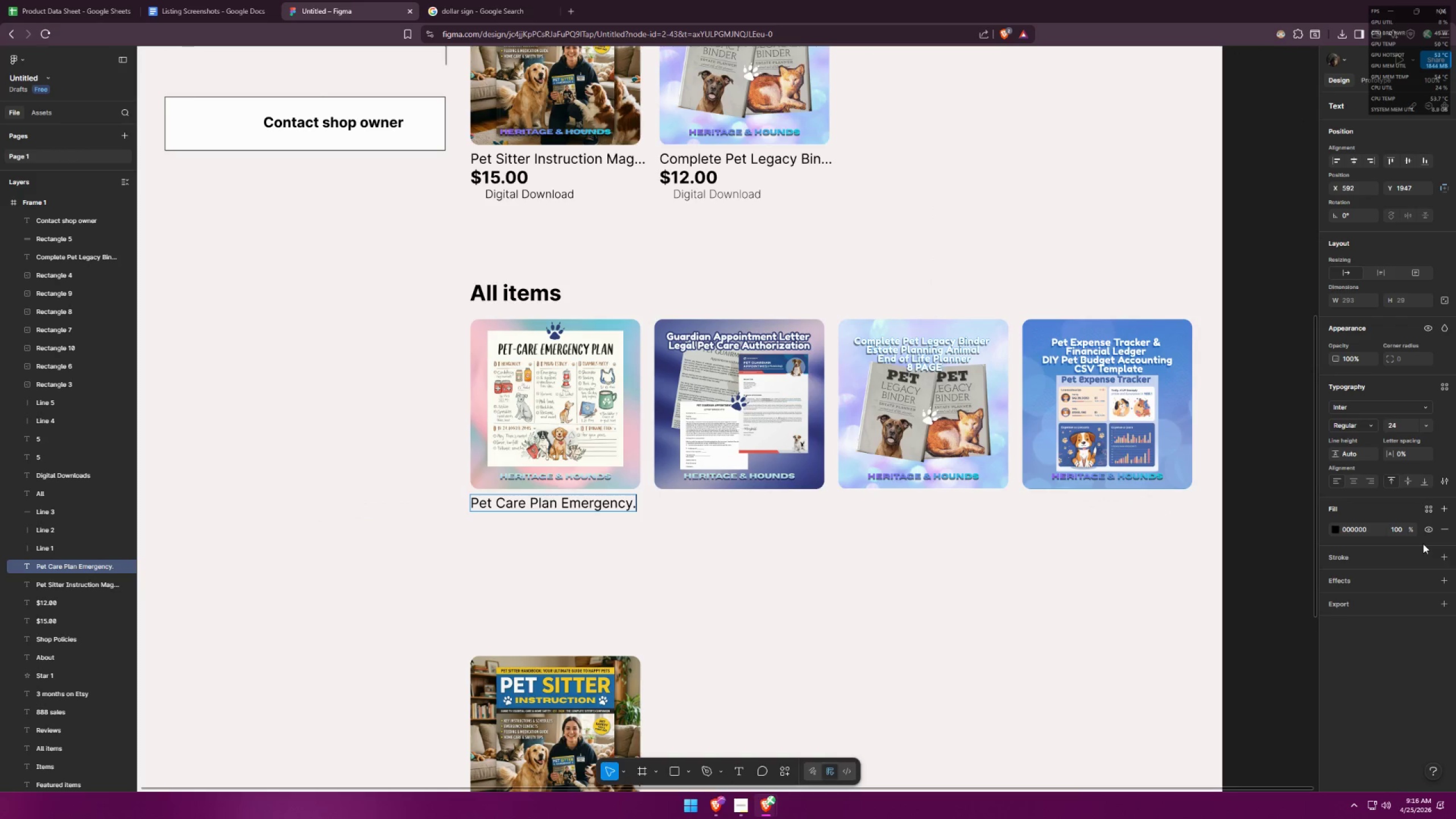 
key(Period)
 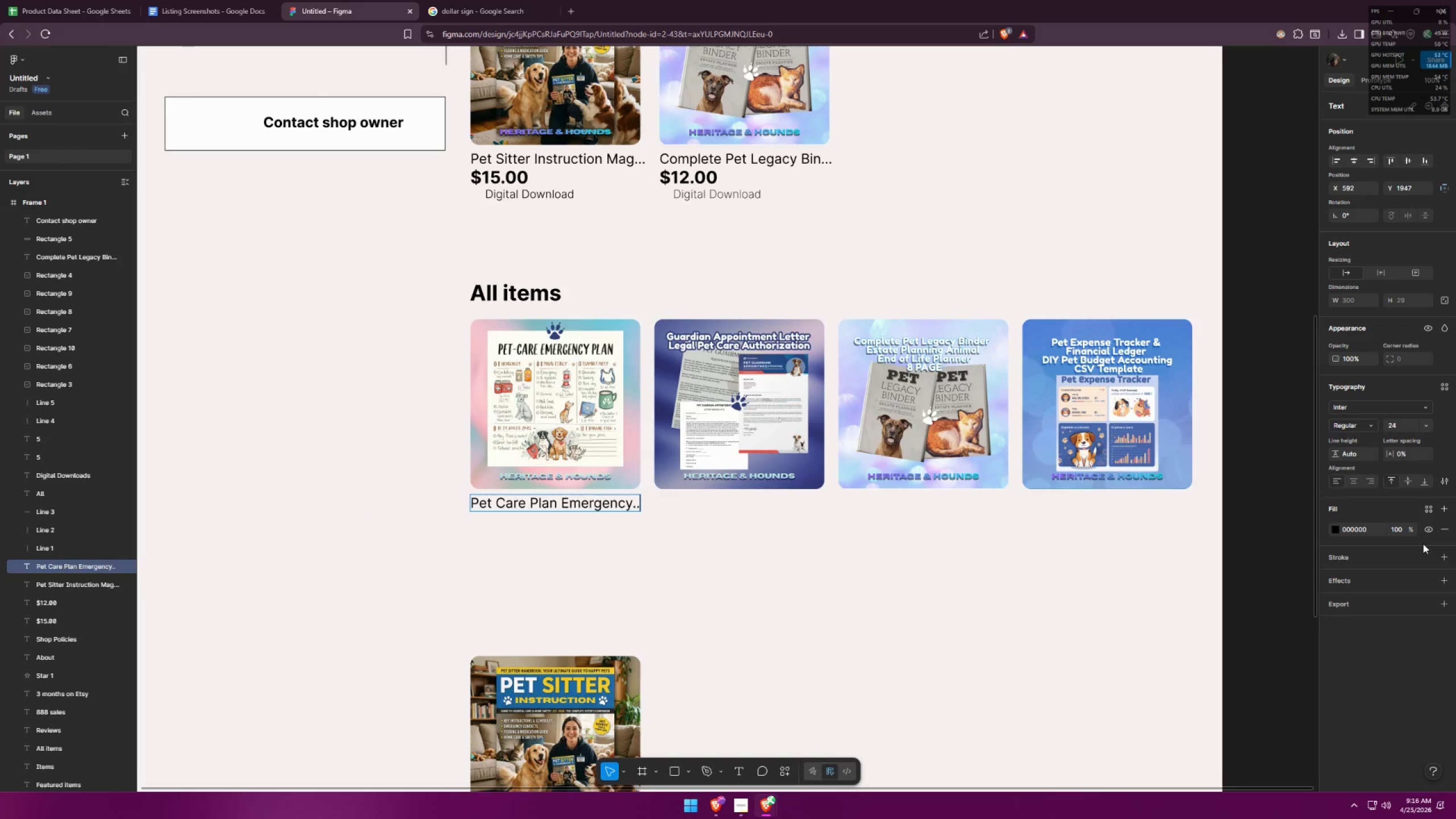 
key(Period)
 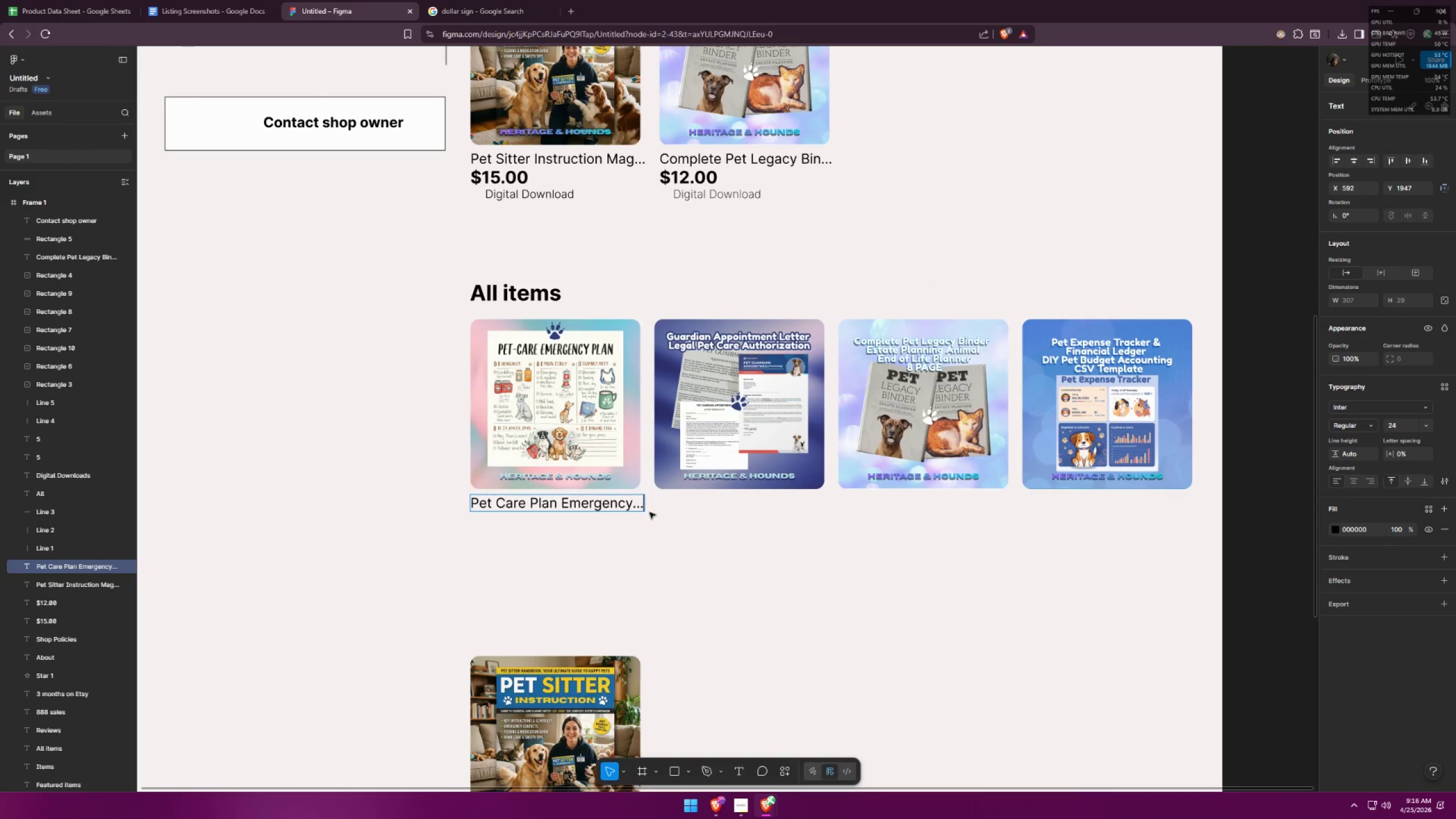 
left_click([633, 507])
 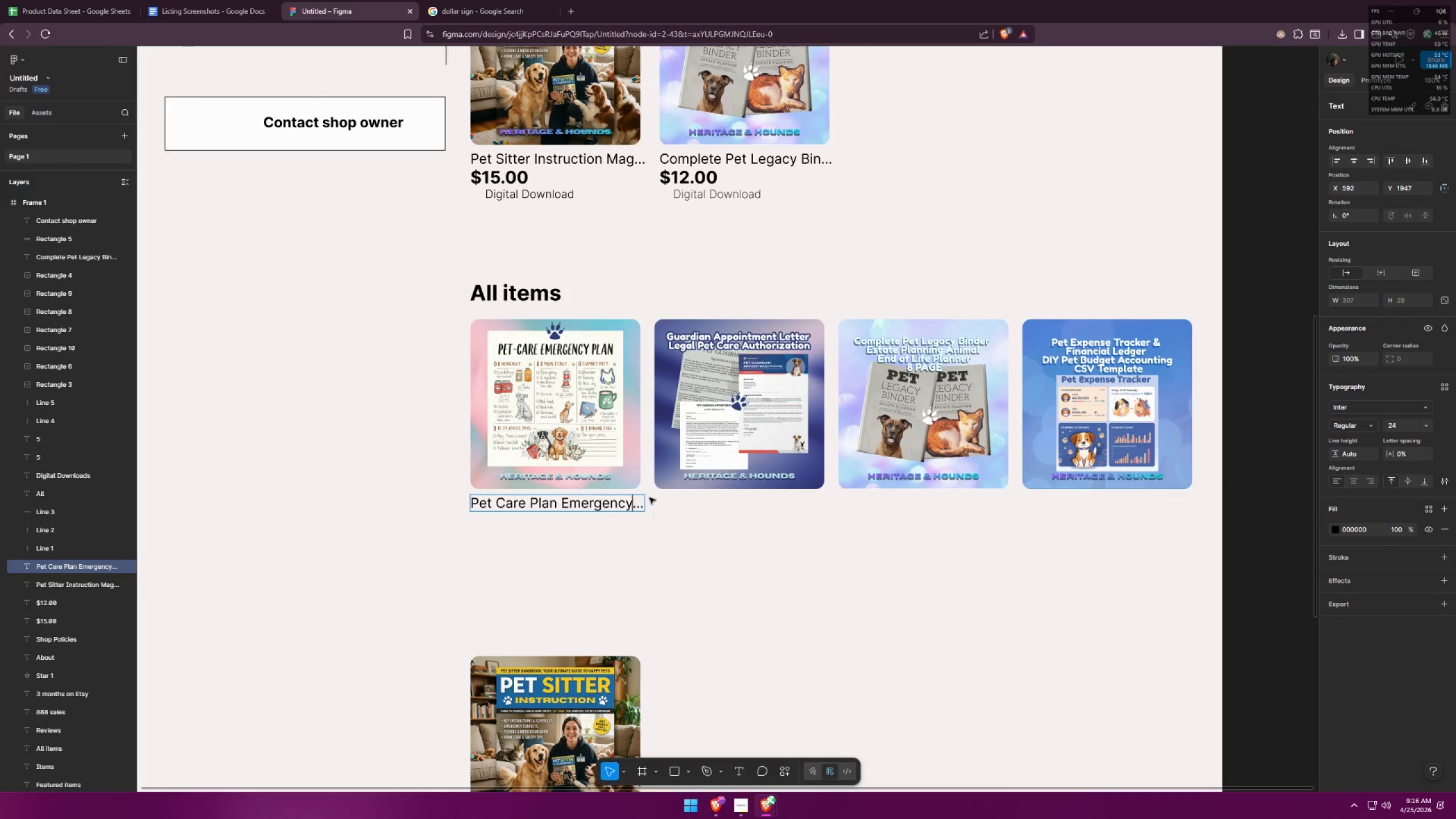 
key(Backspace)
 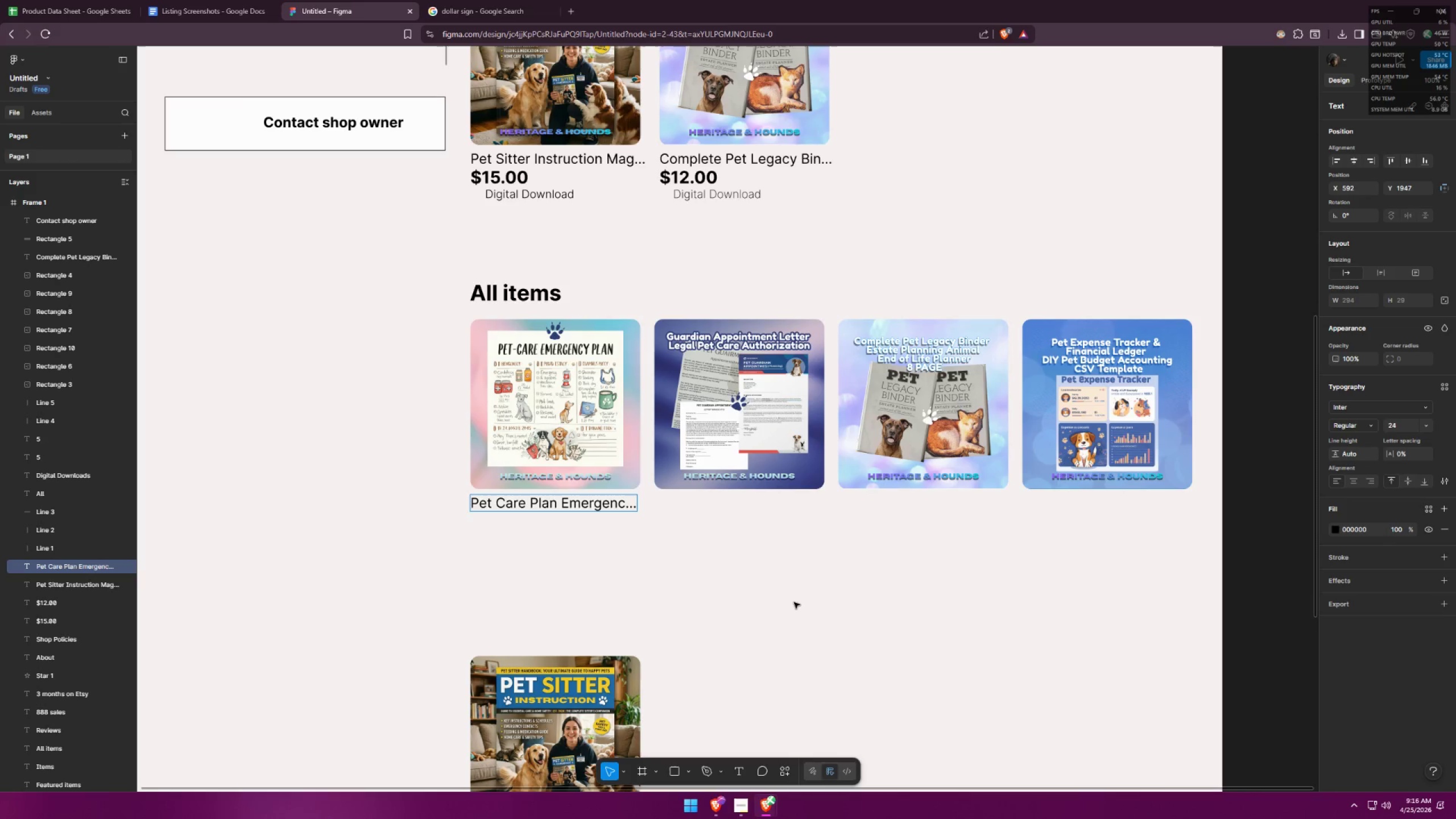 
double_click([780, 602])